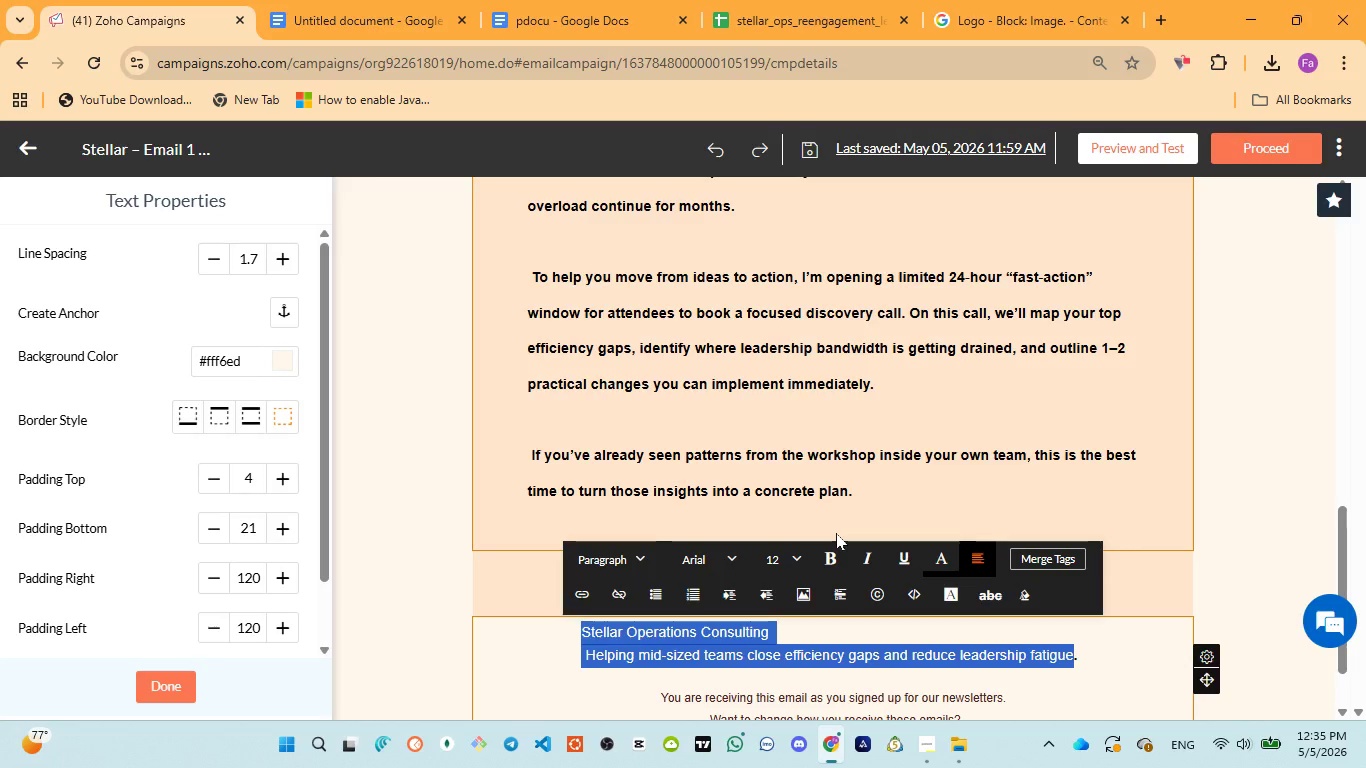 
left_click([1126, 637])
 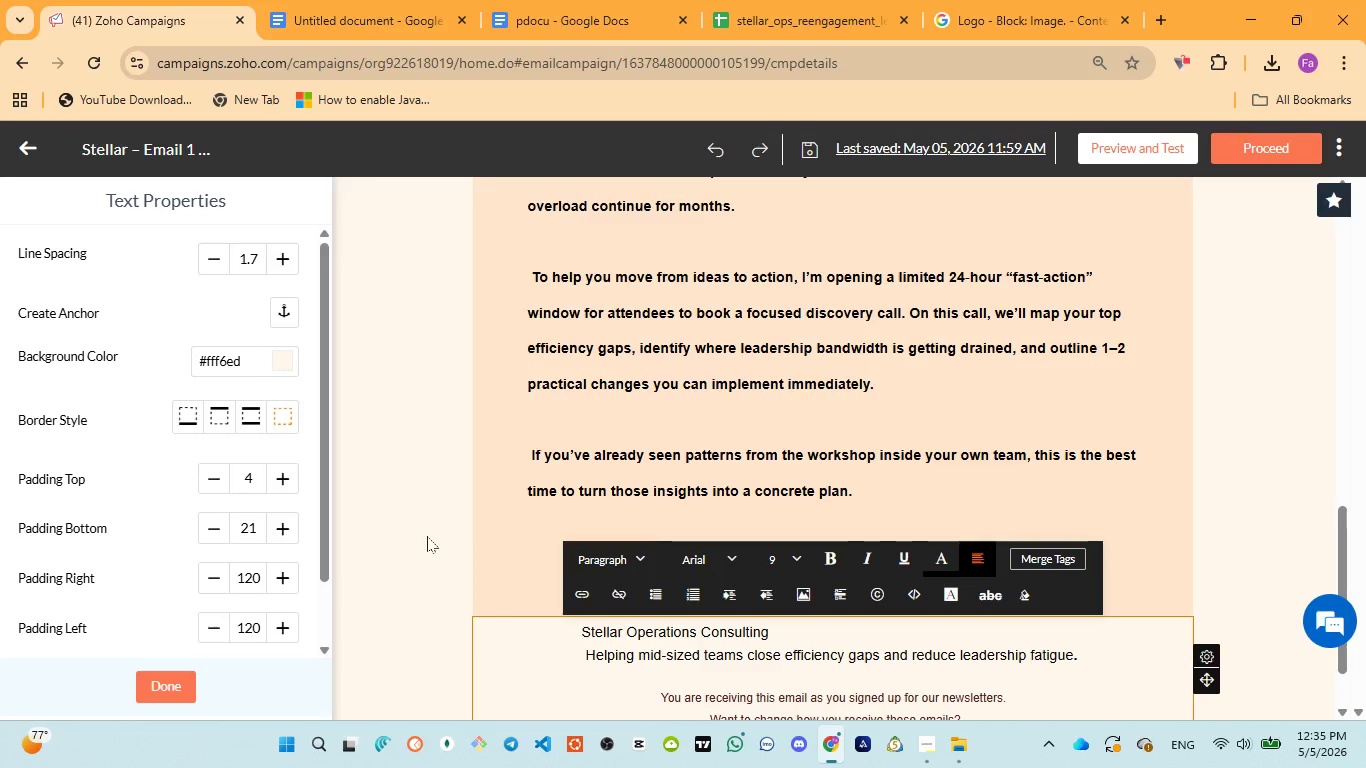 
scroll: coordinate [423, 535], scroll_direction: down, amount: 3.0
 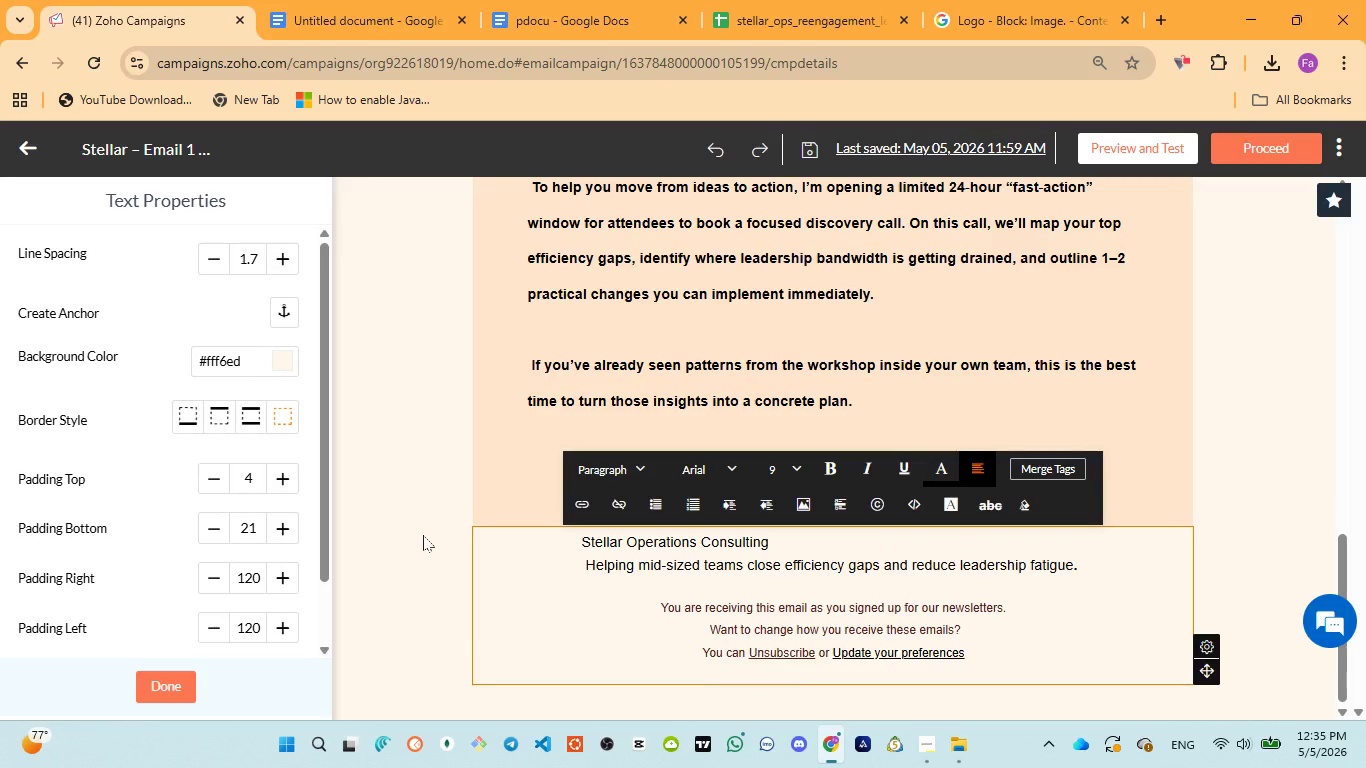 
left_click([423, 535])
 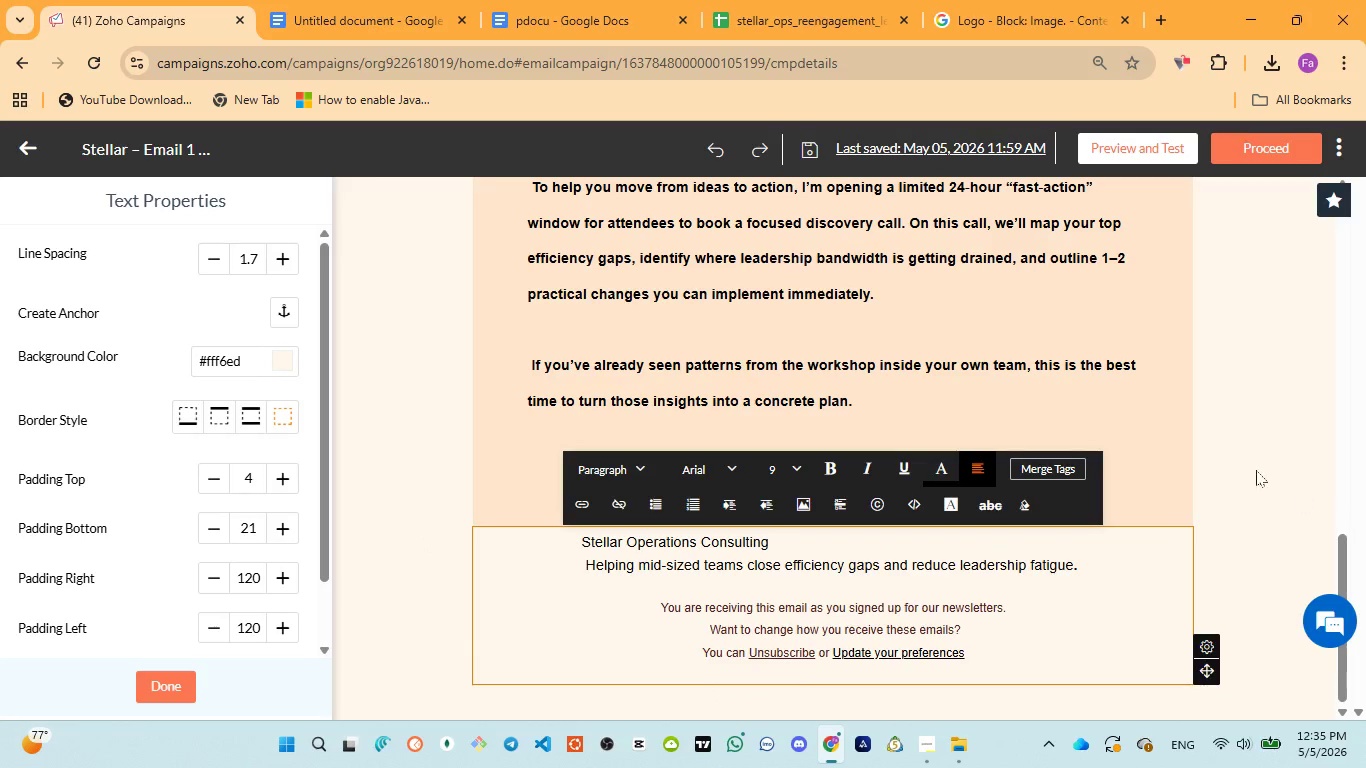 
left_click([1232, 457])
 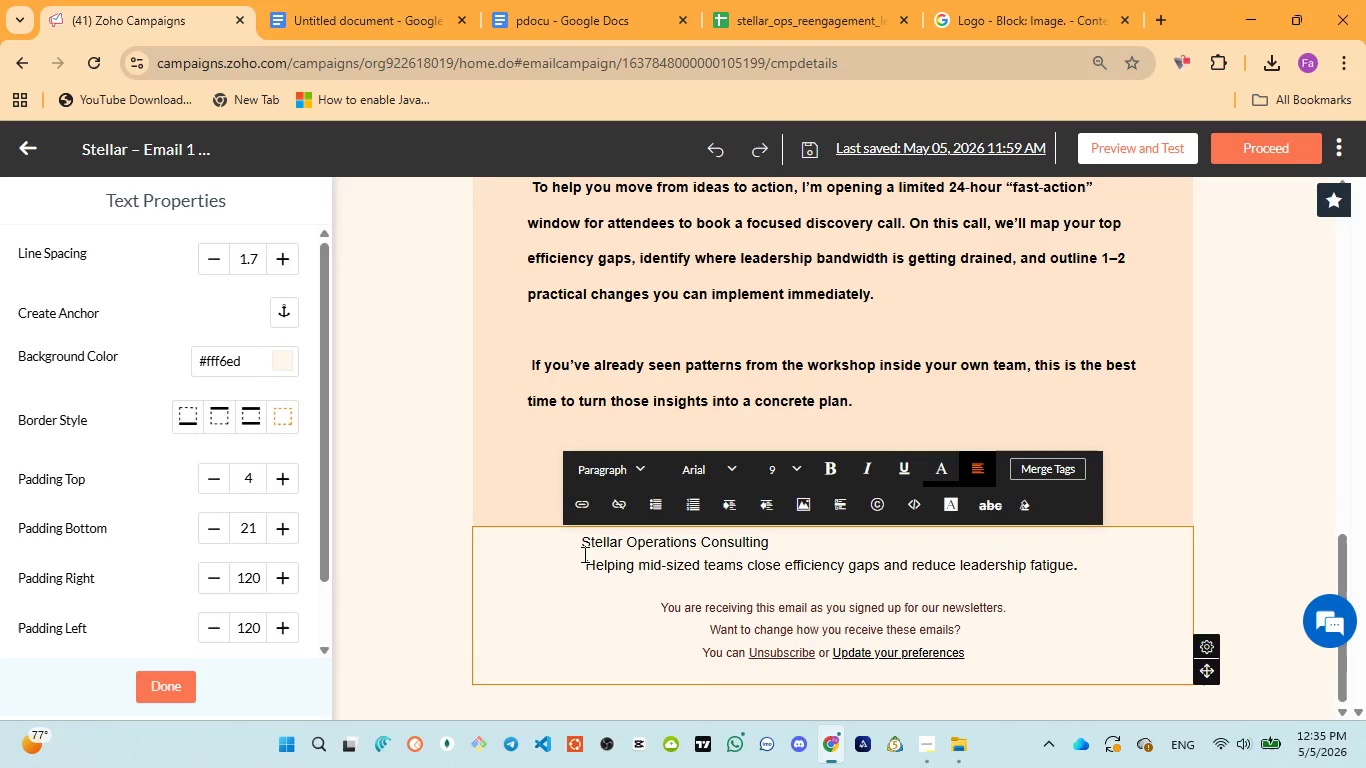 
left_click([581, 551])
 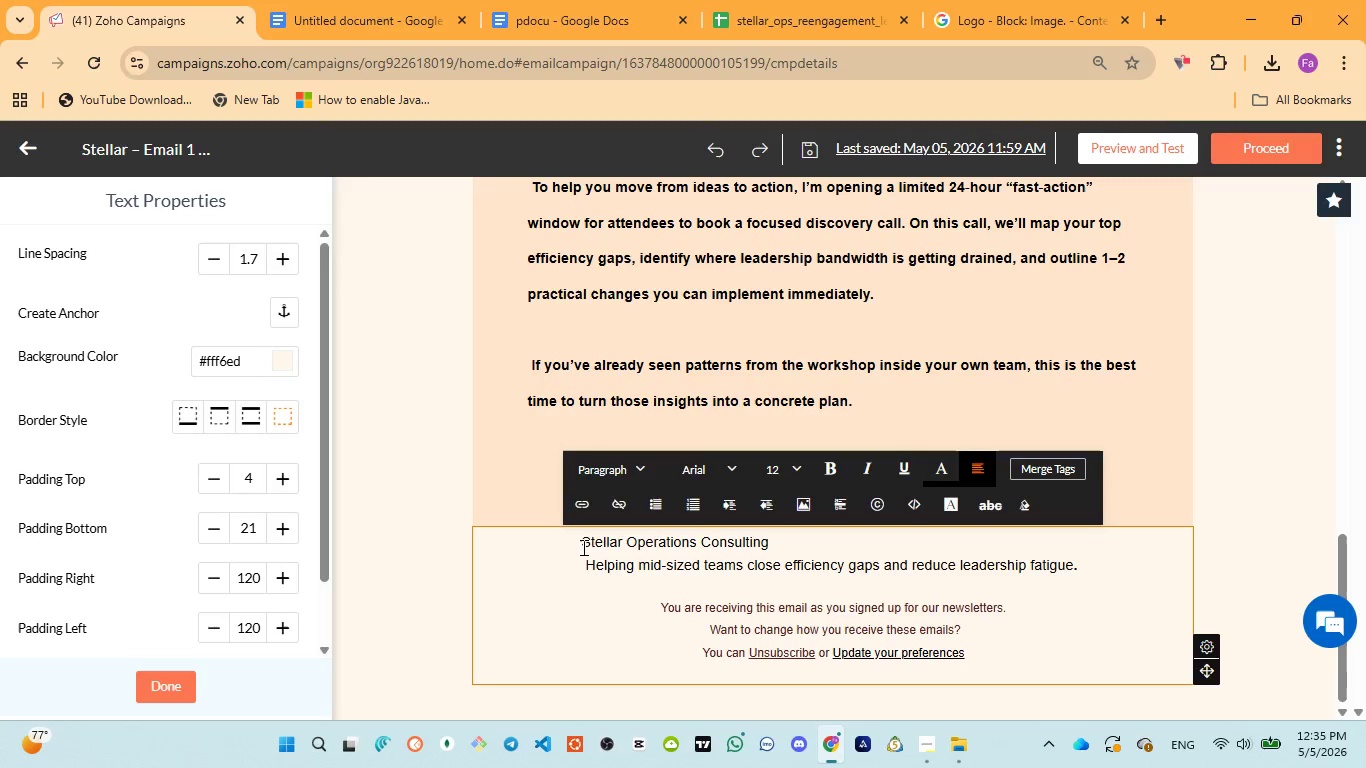 
wait(18.59)
 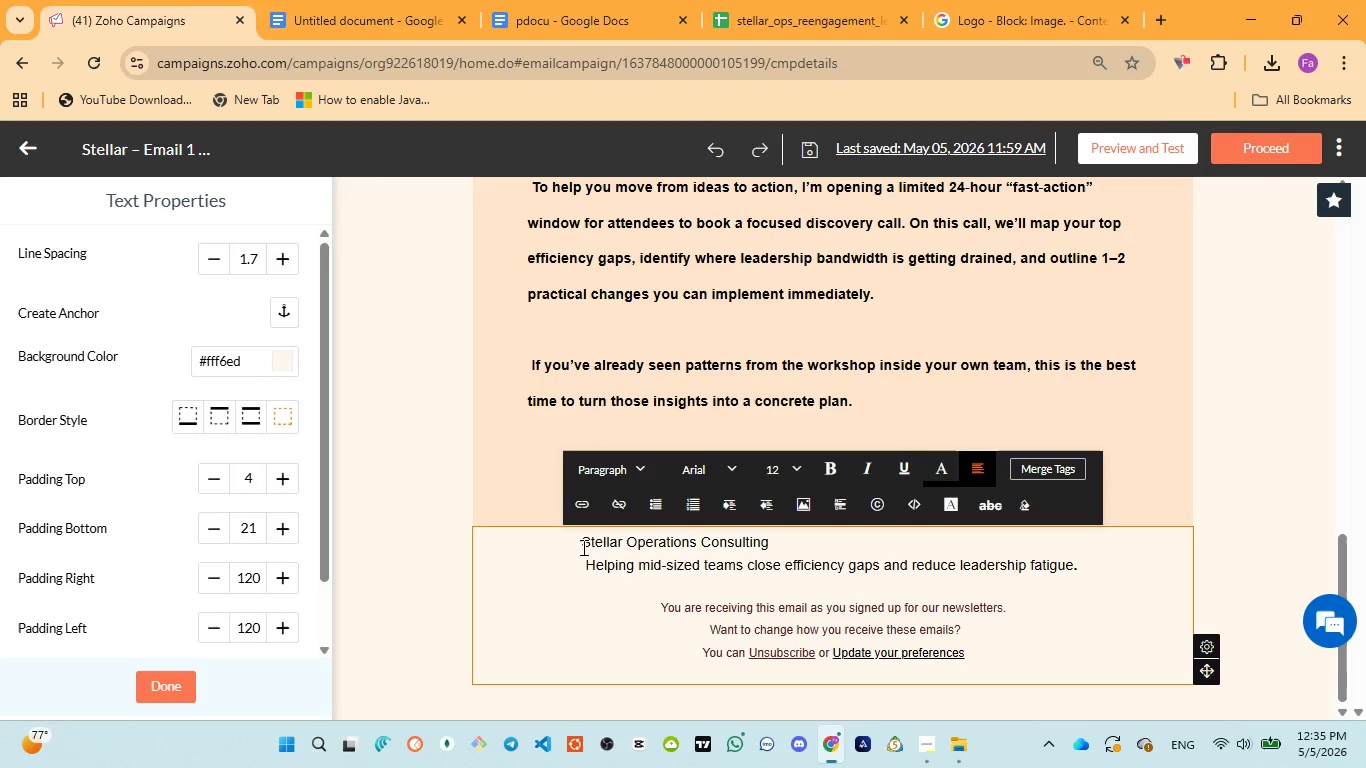 
key(Space)
 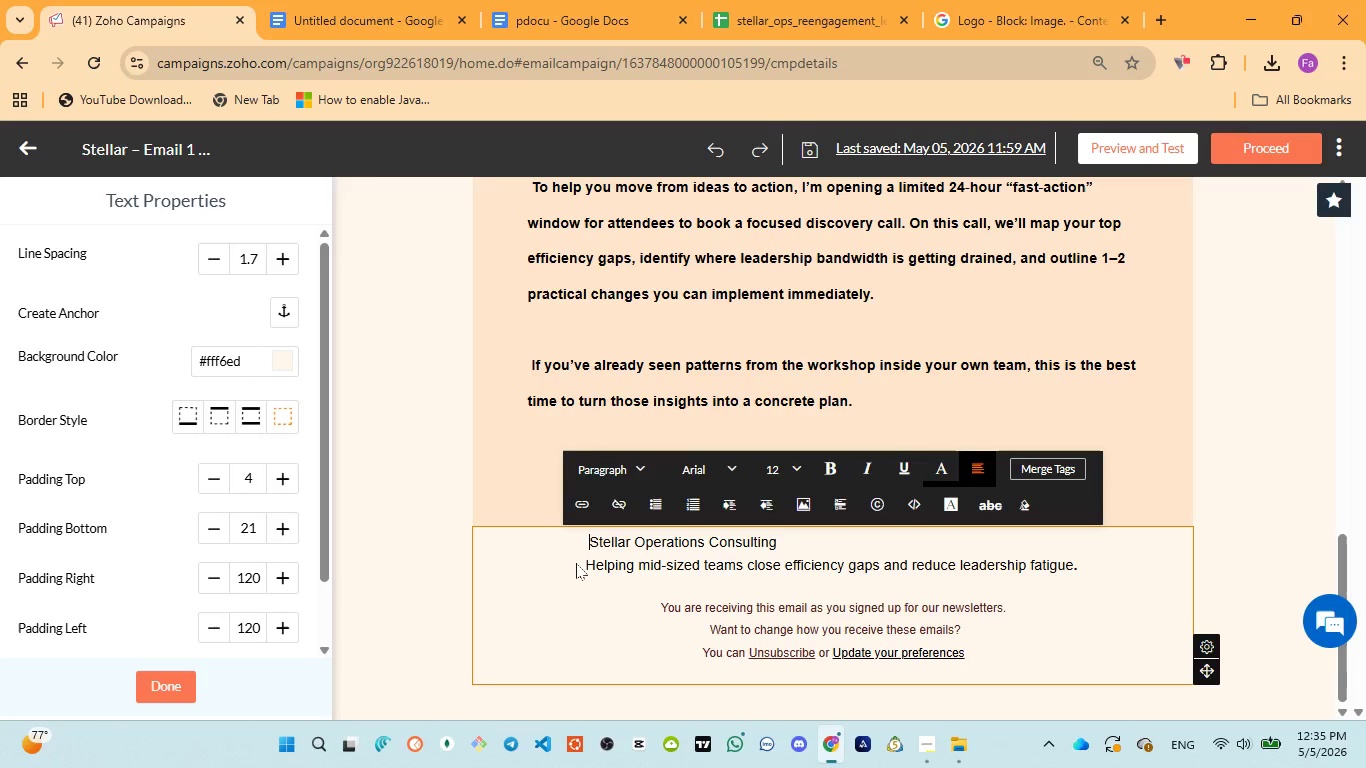 
key(Space)
 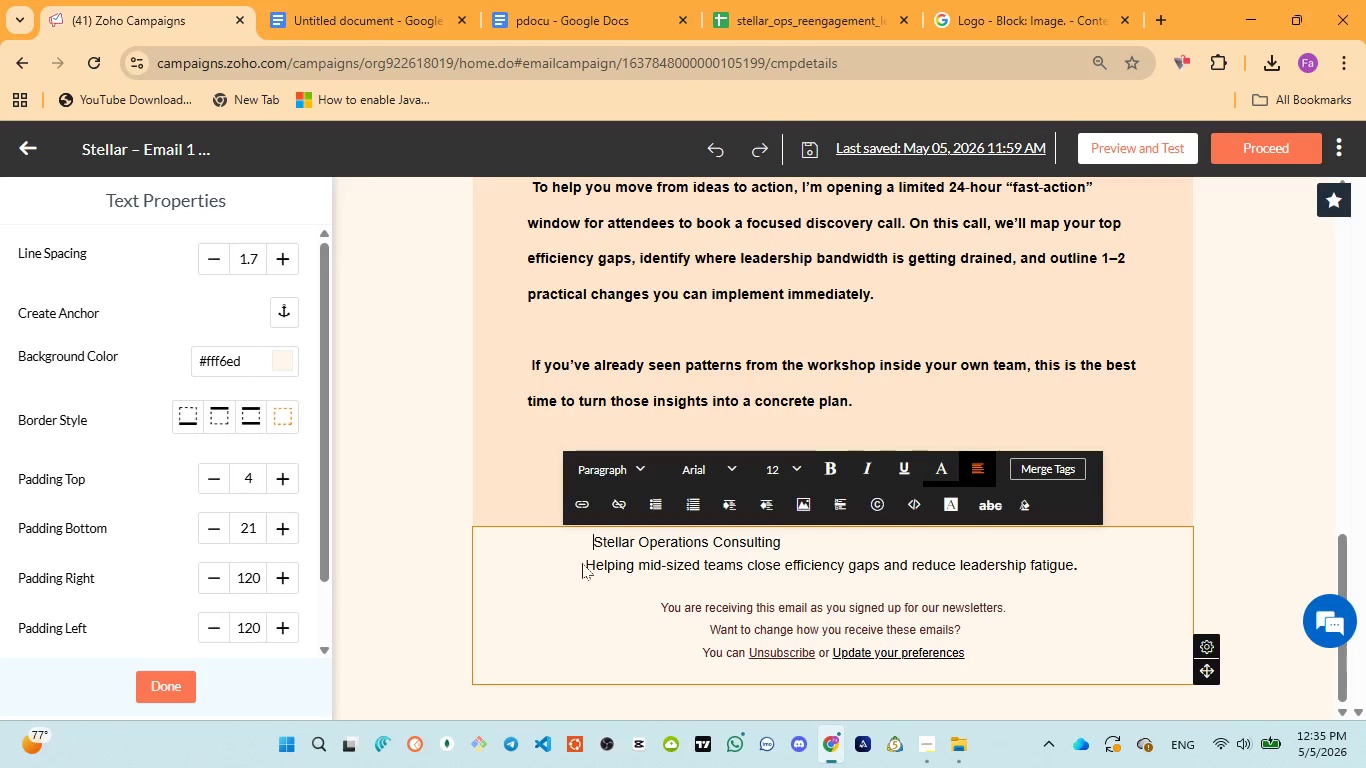 
key(Space)
 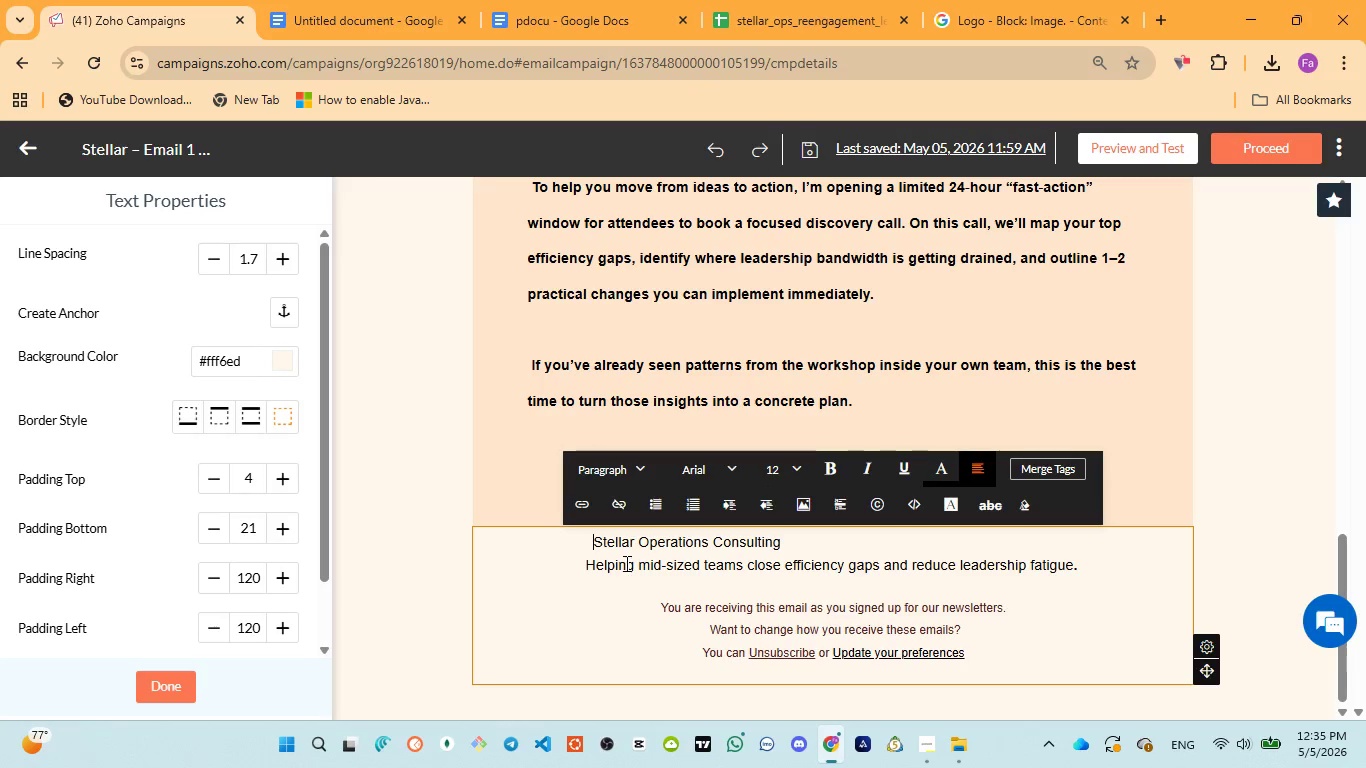 
key(Space)
 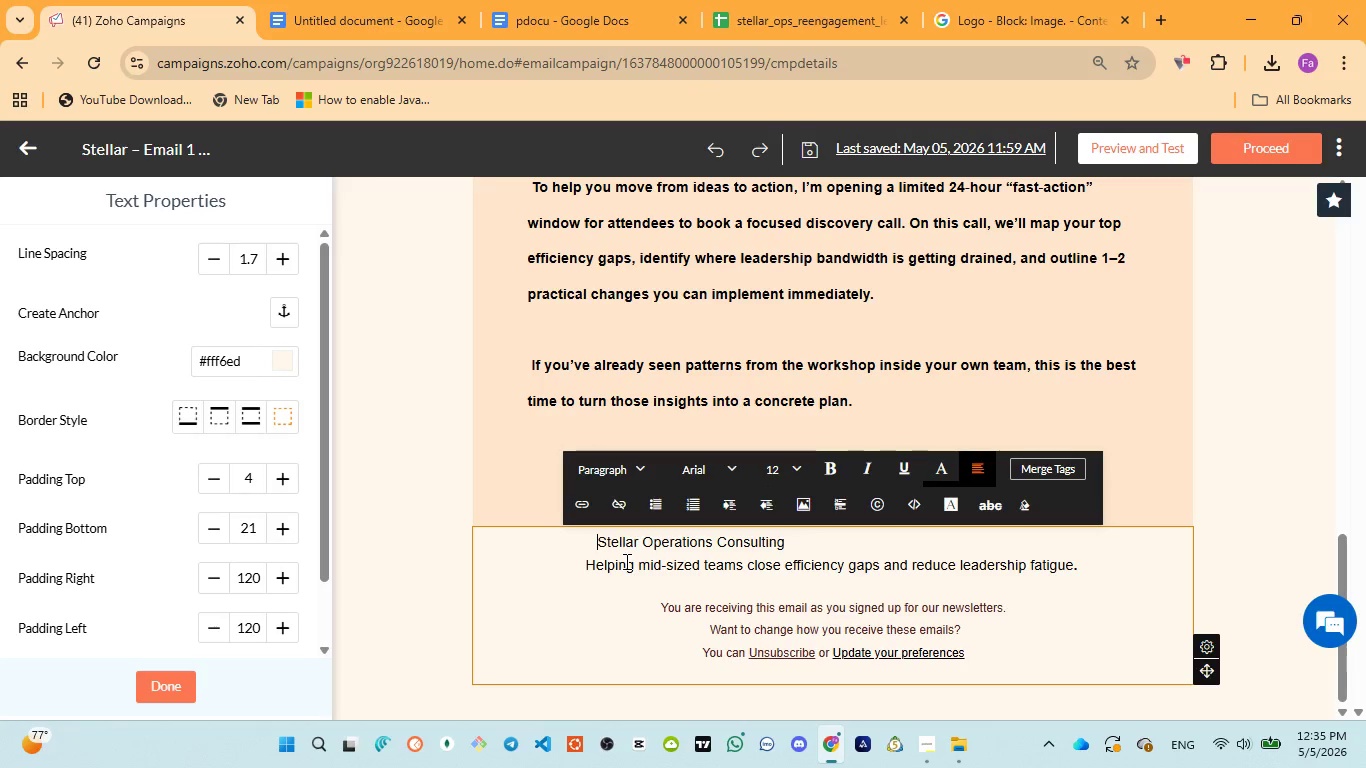 
key(Space)
 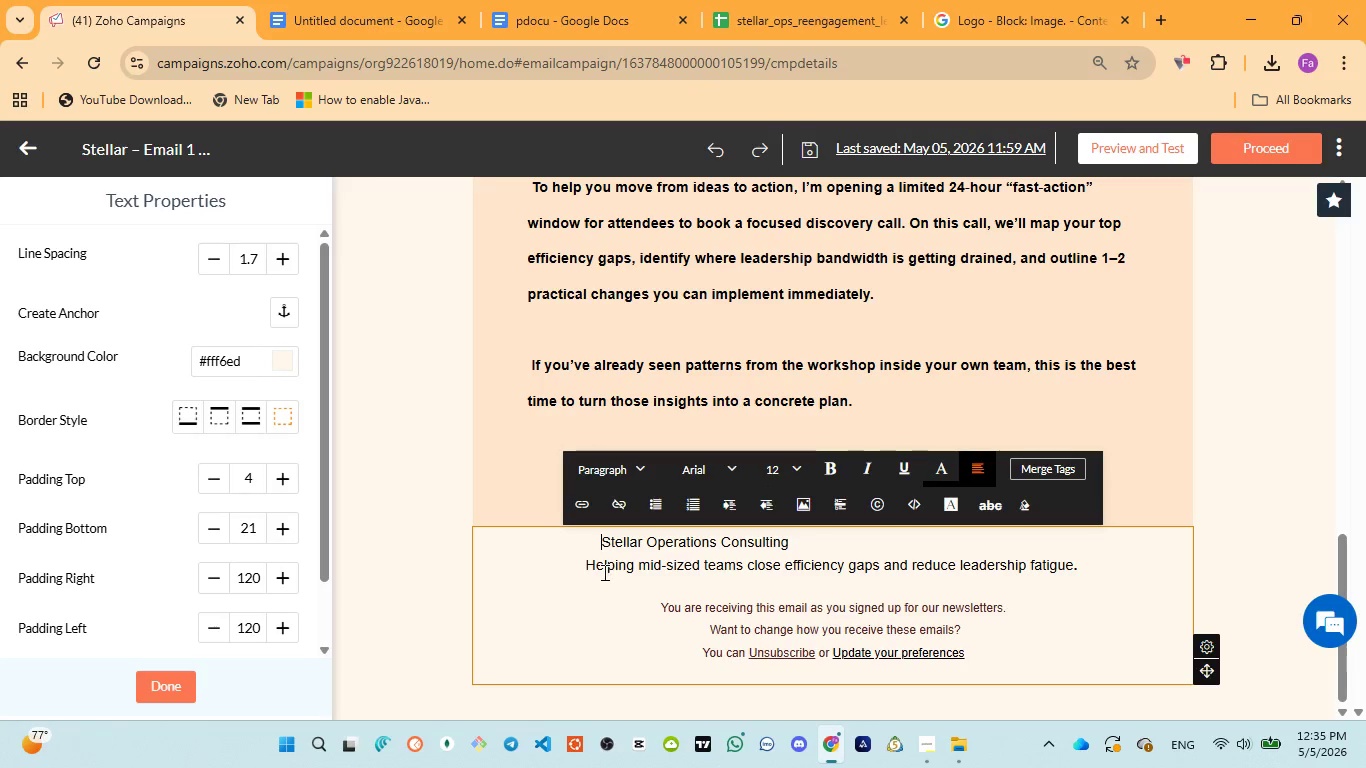 
key(Space)
 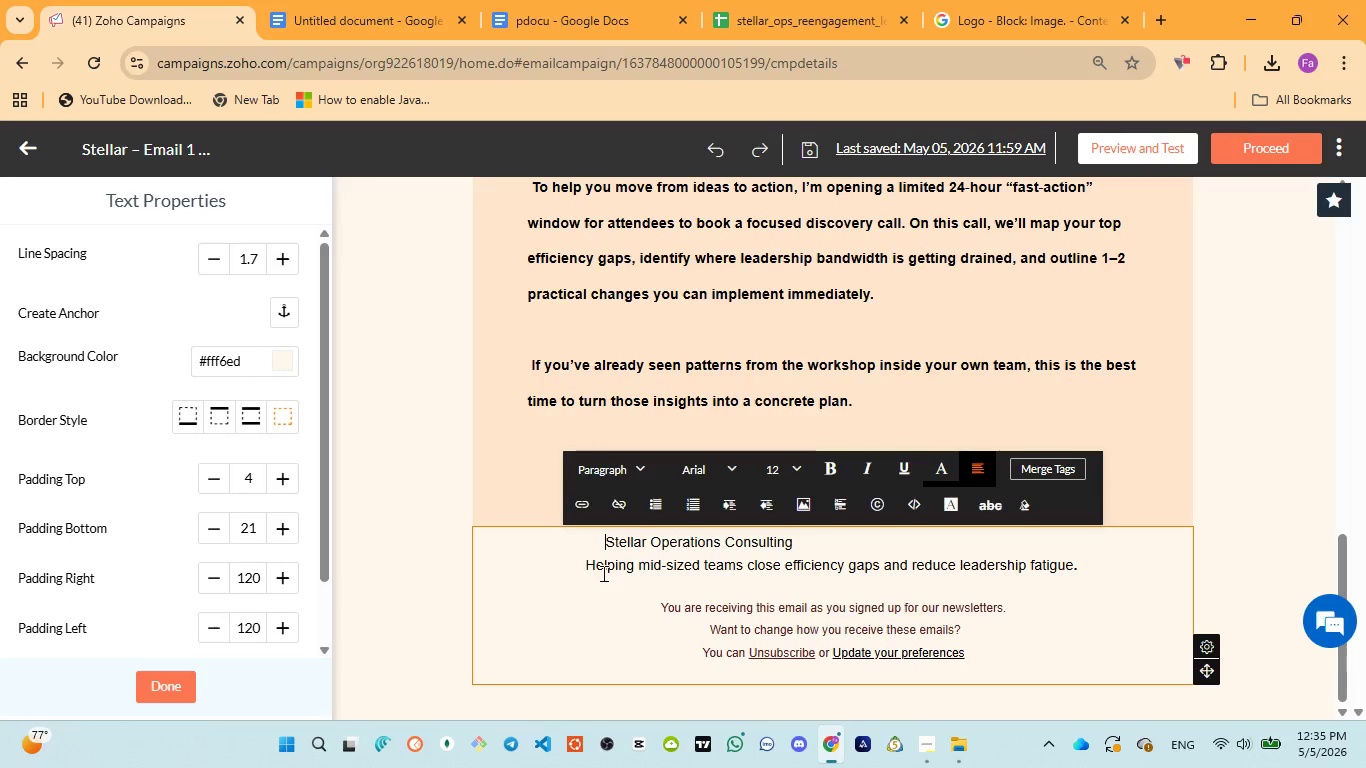 
key(Space)
 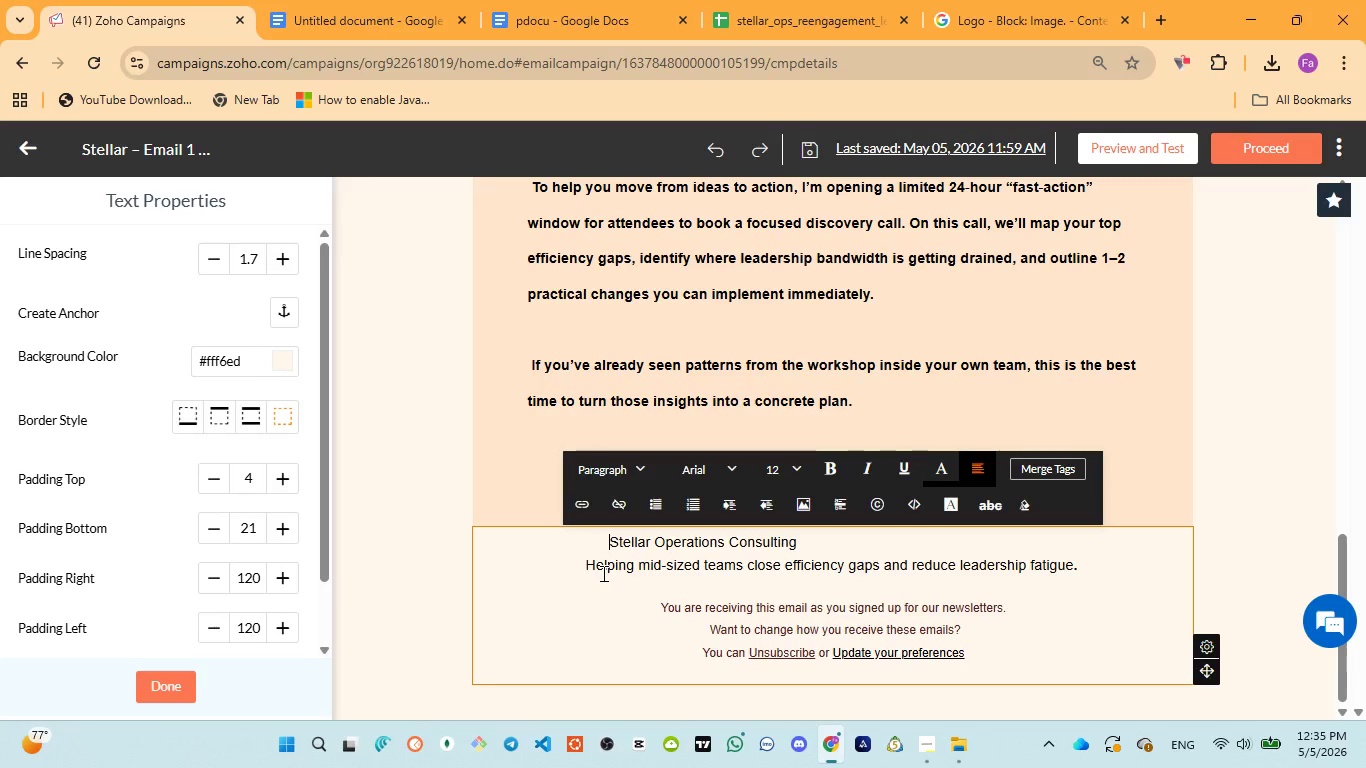 
key(Space)
 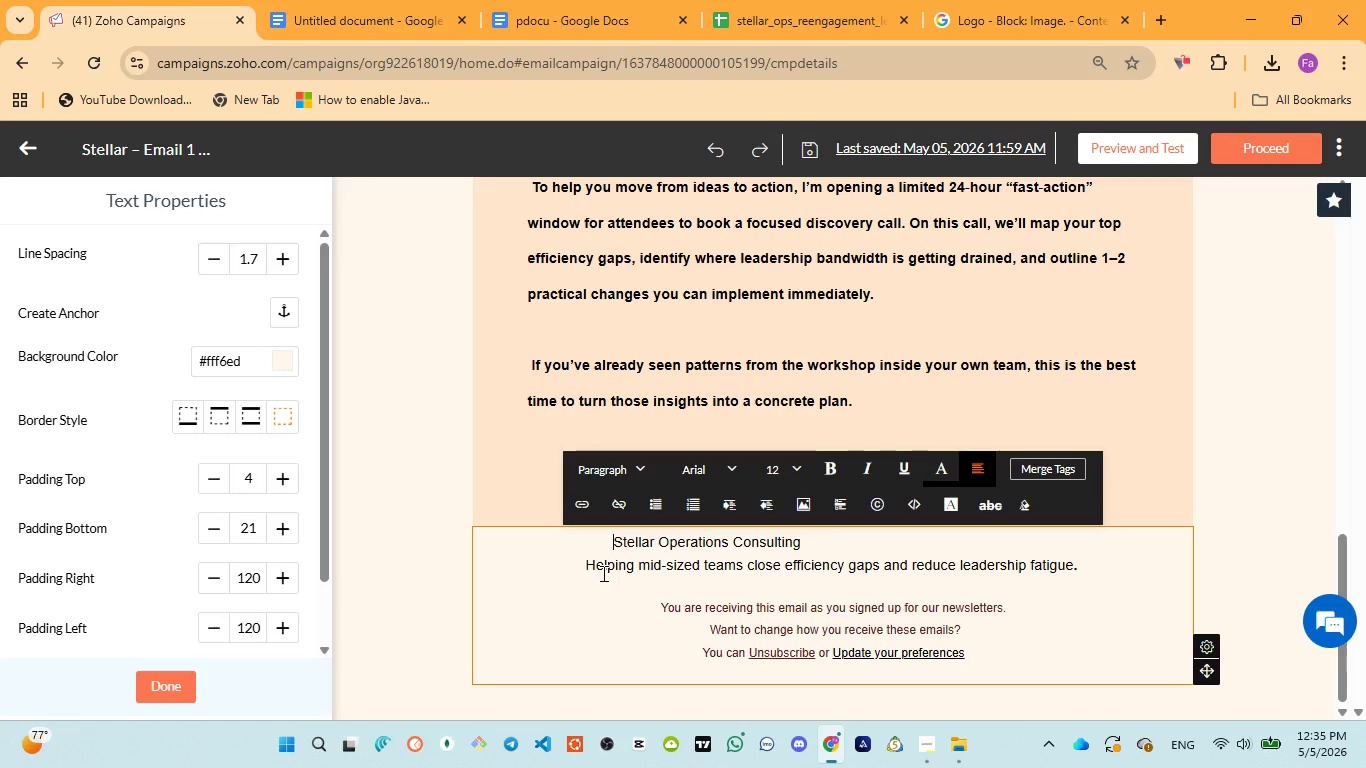 
key(Space)
 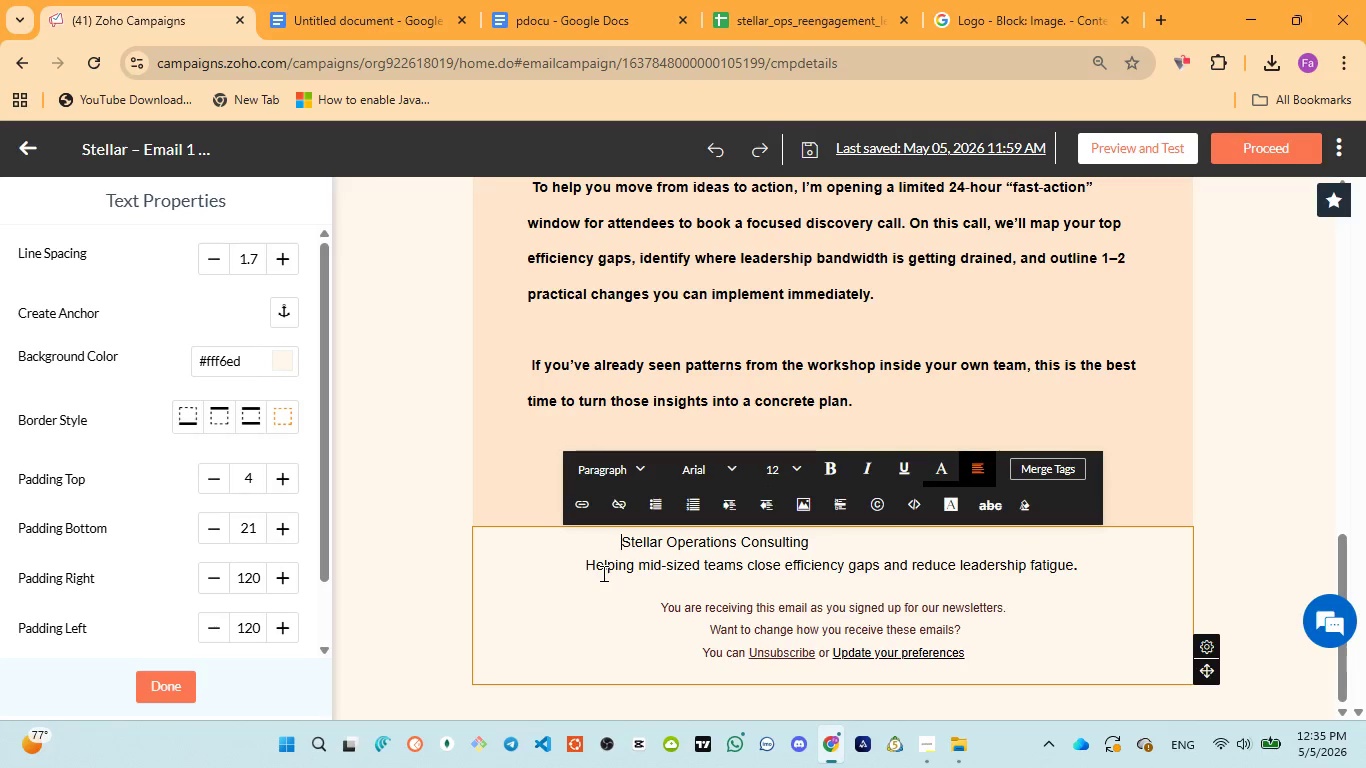 
key(Space)
 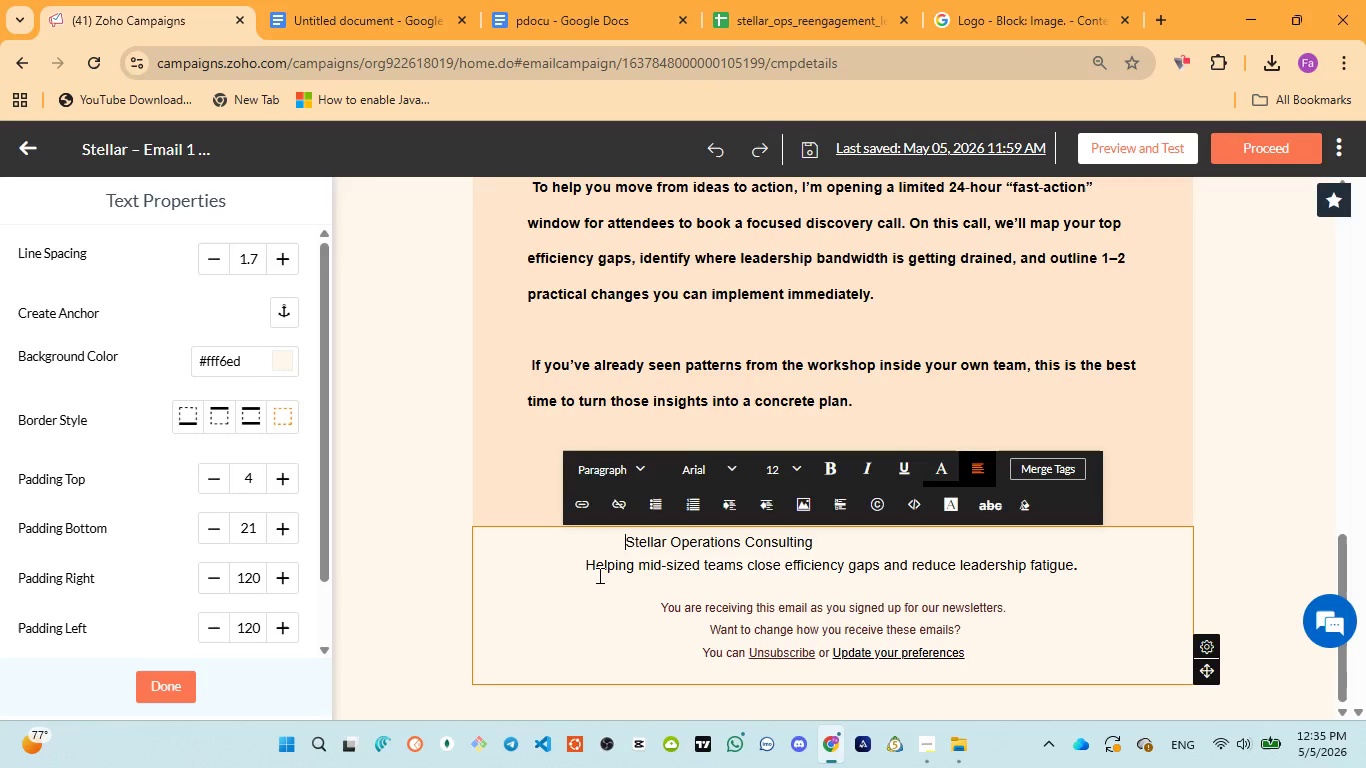 
key(Space)
 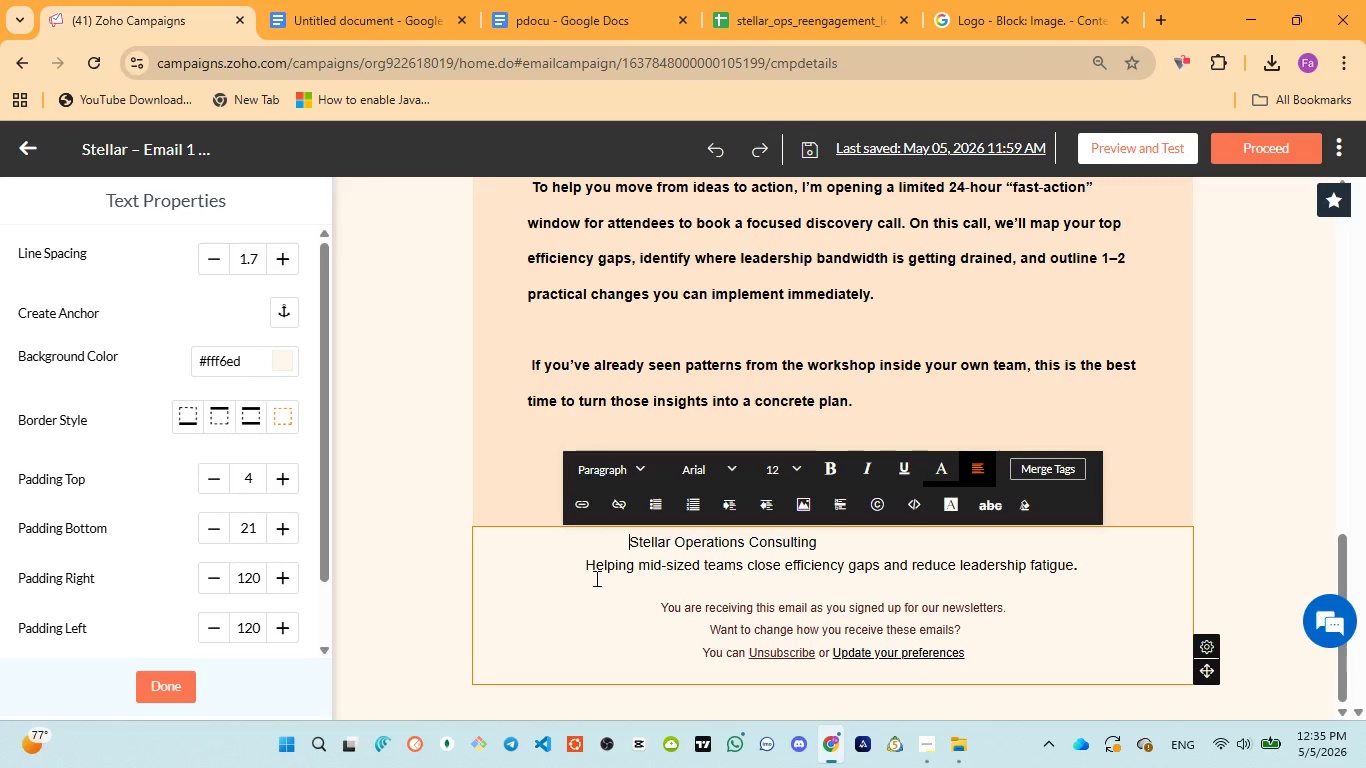 
key(Space)
 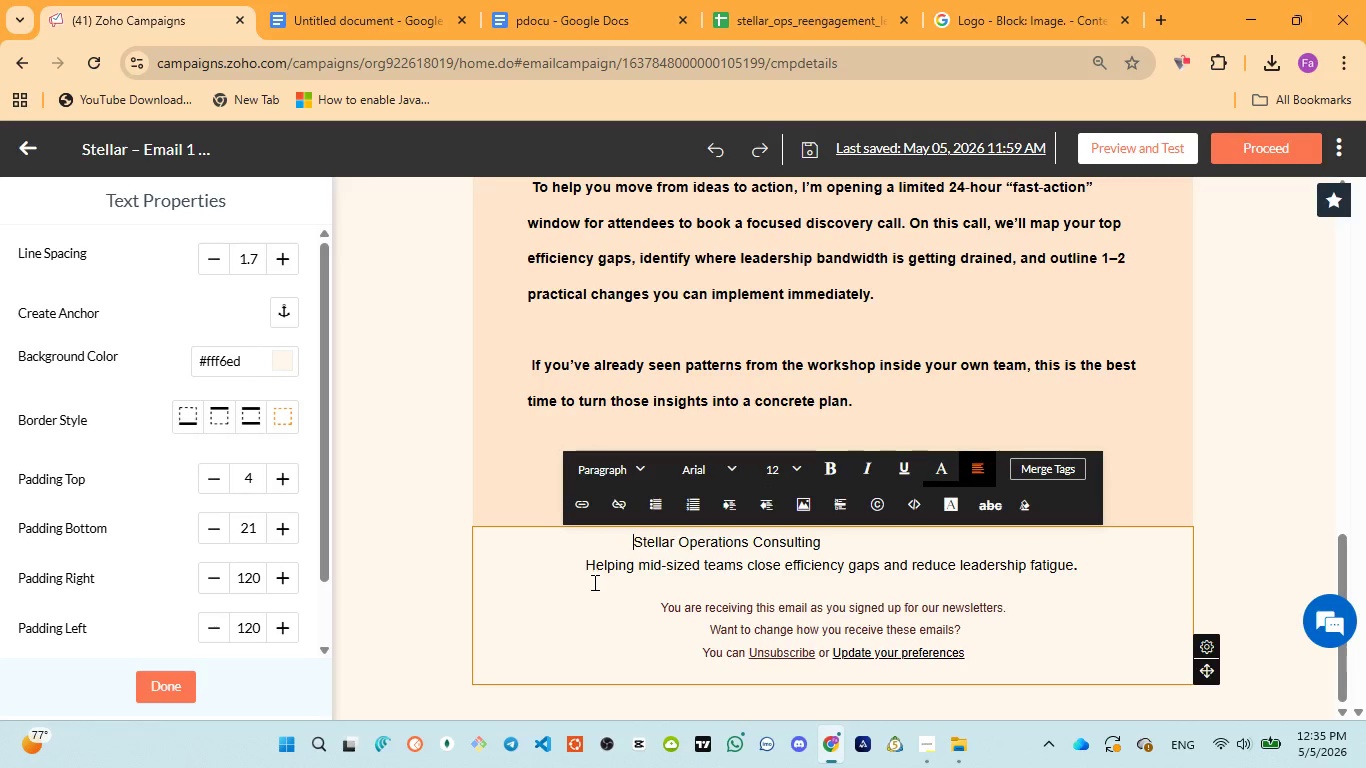 
key(Space)
 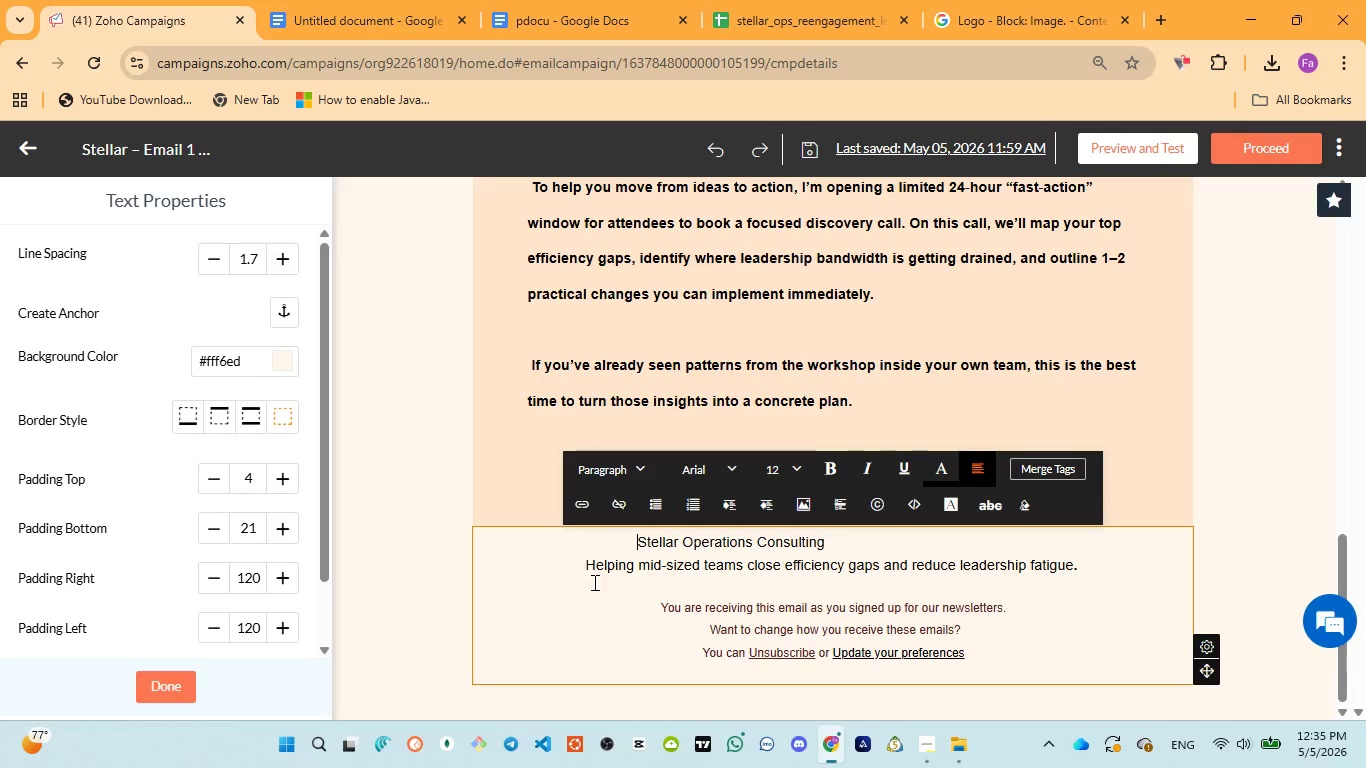 
key(Space)
 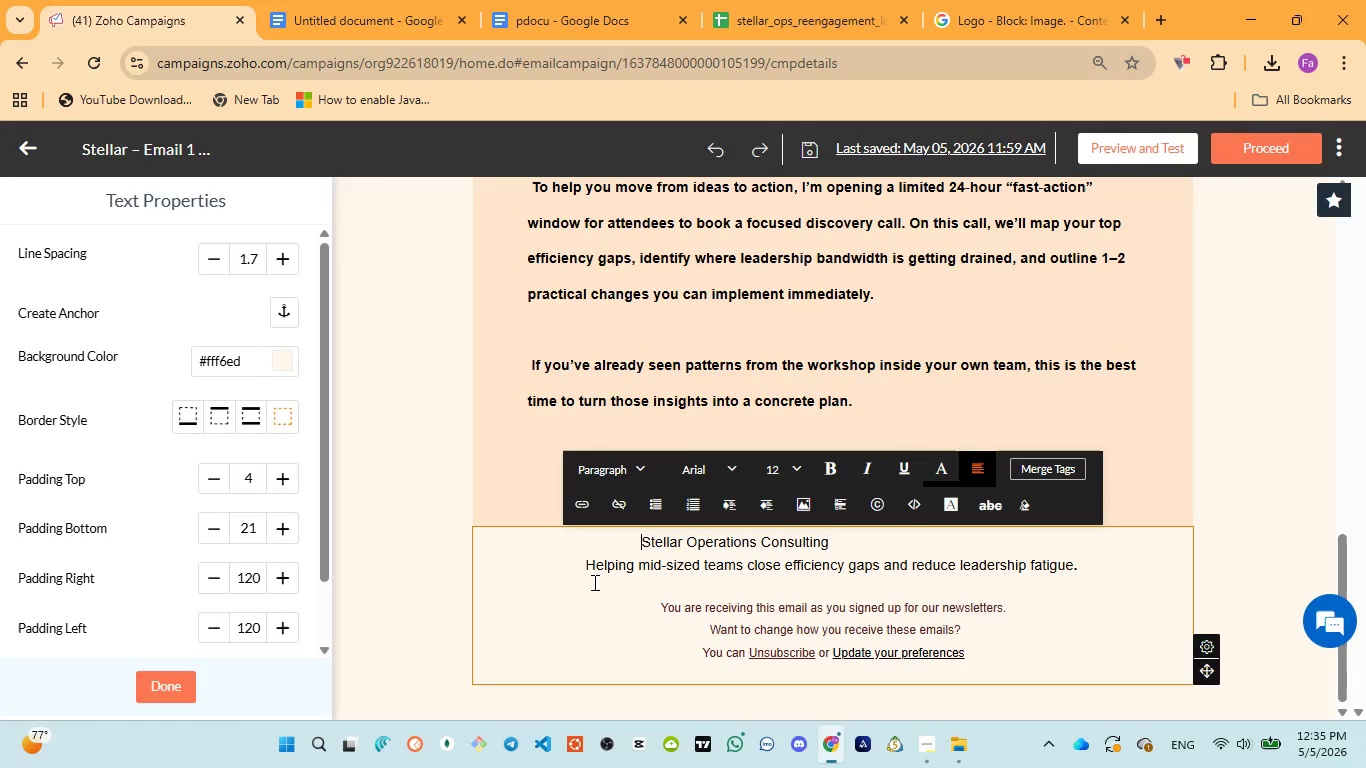 
key(Space)
 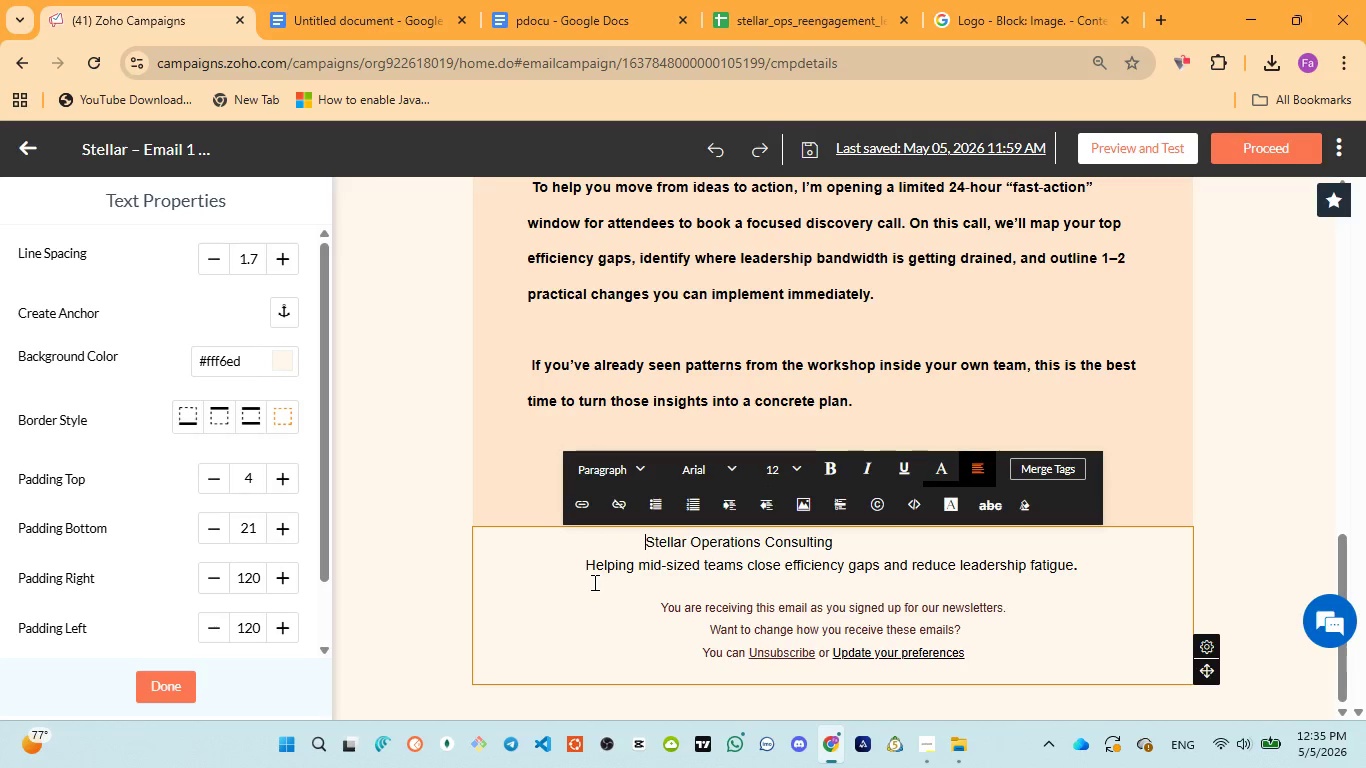 
key(Space)
 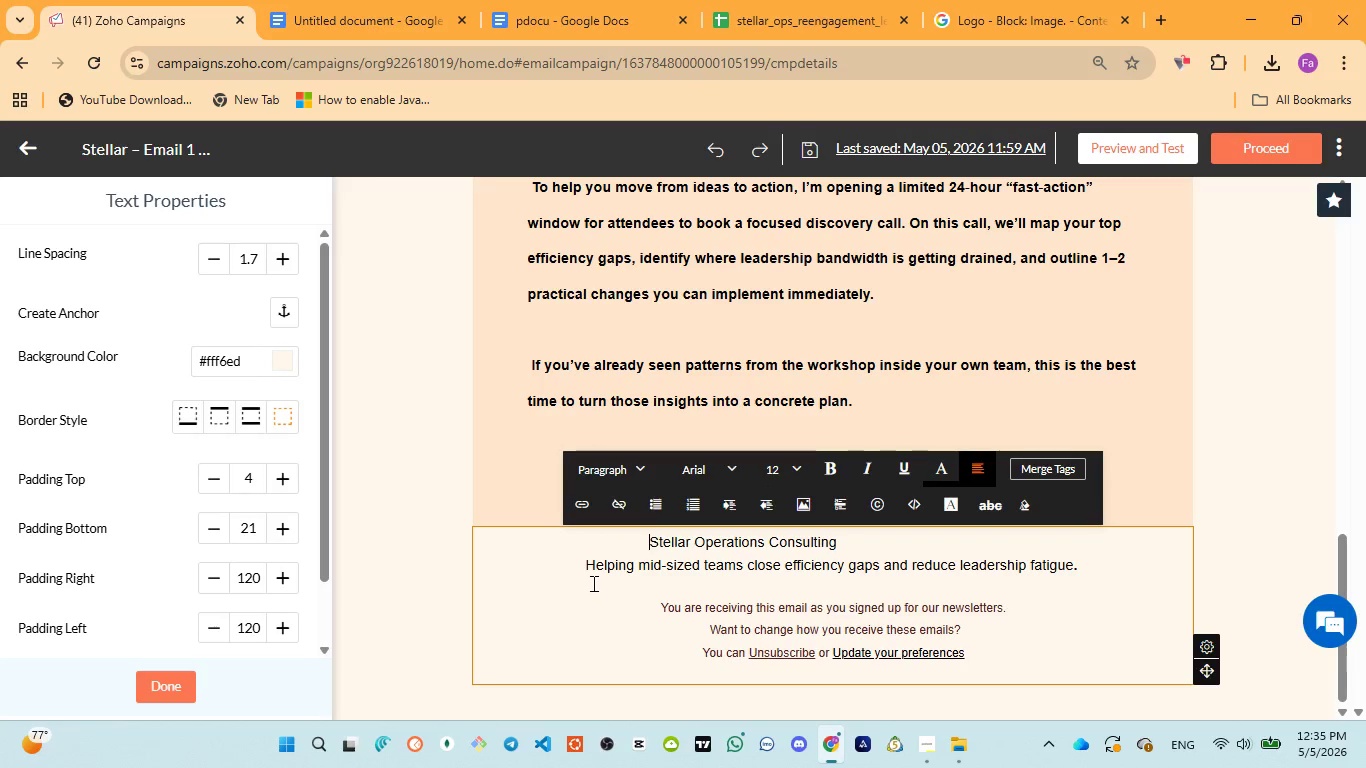 
key(Space)
 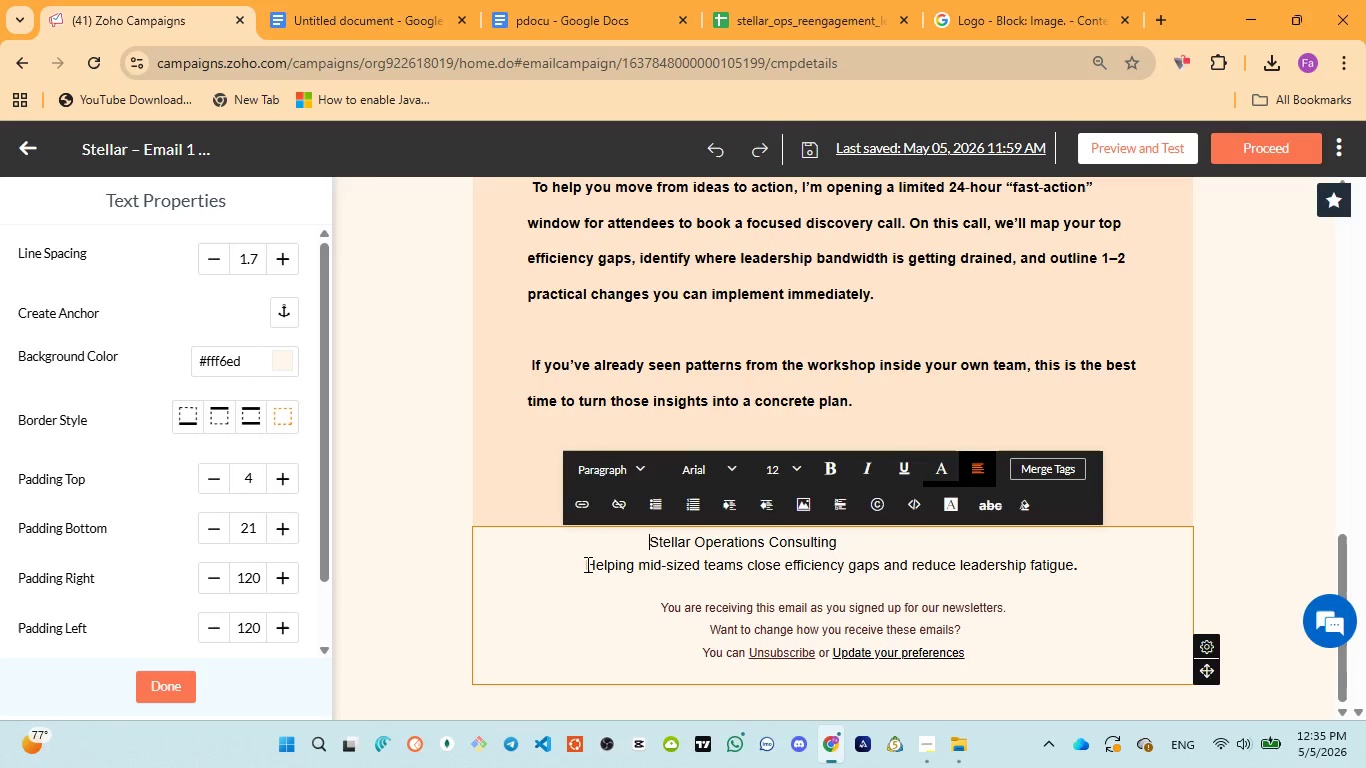 
key(Space)
 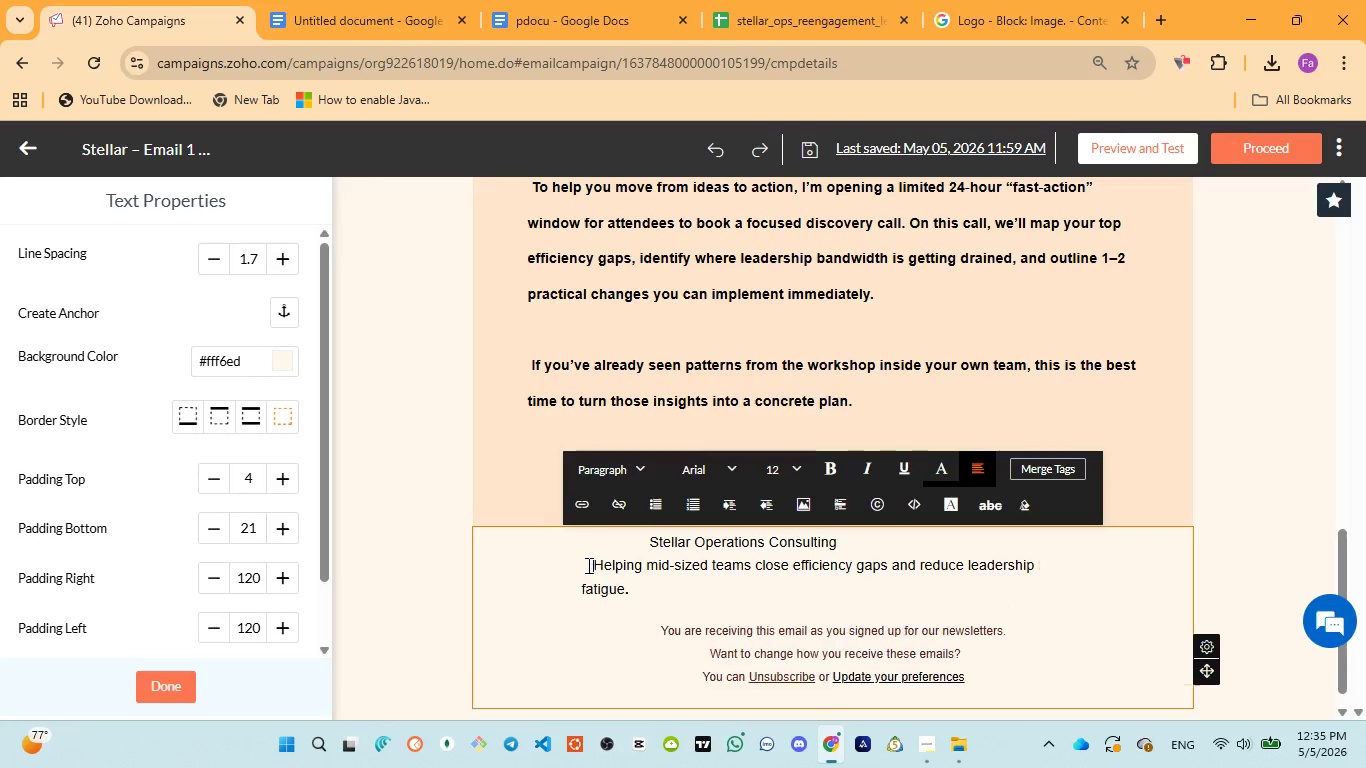 
key(Space)
 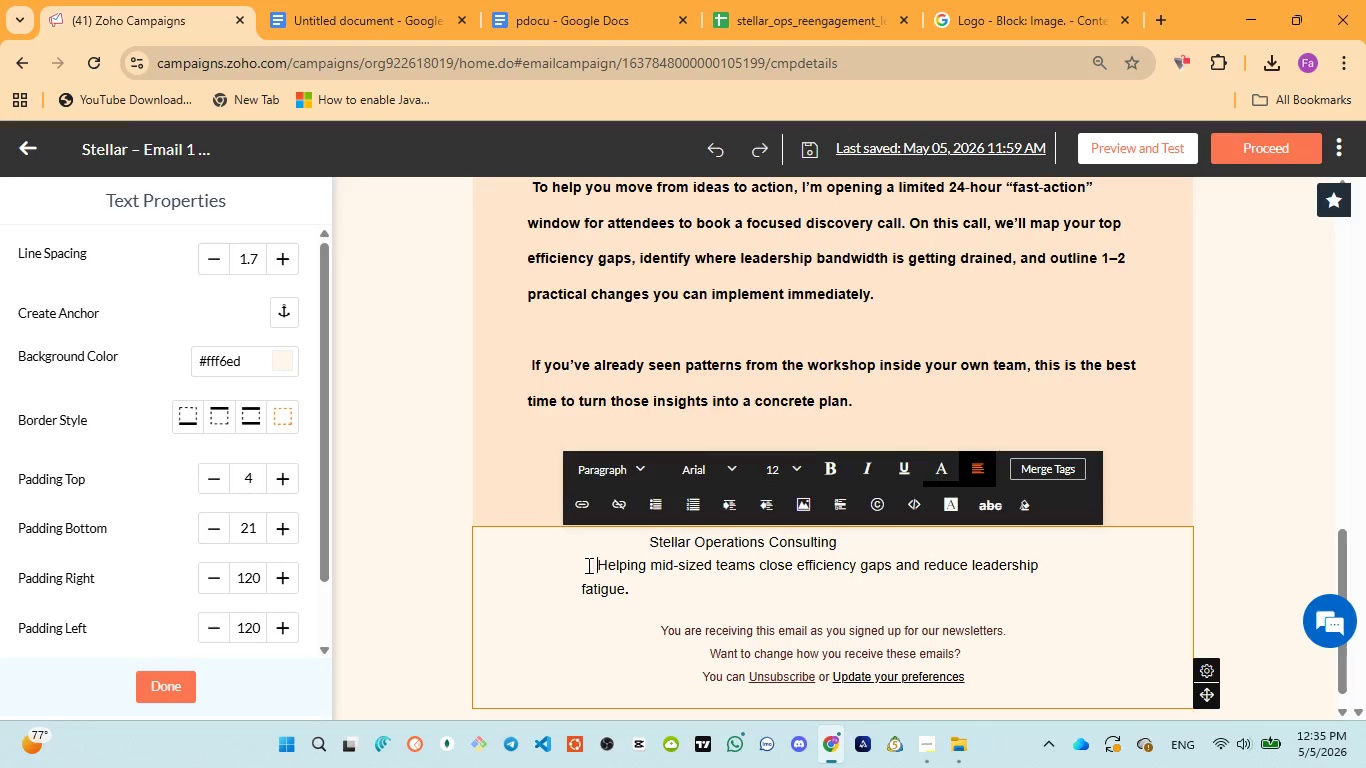 
key(Space)
 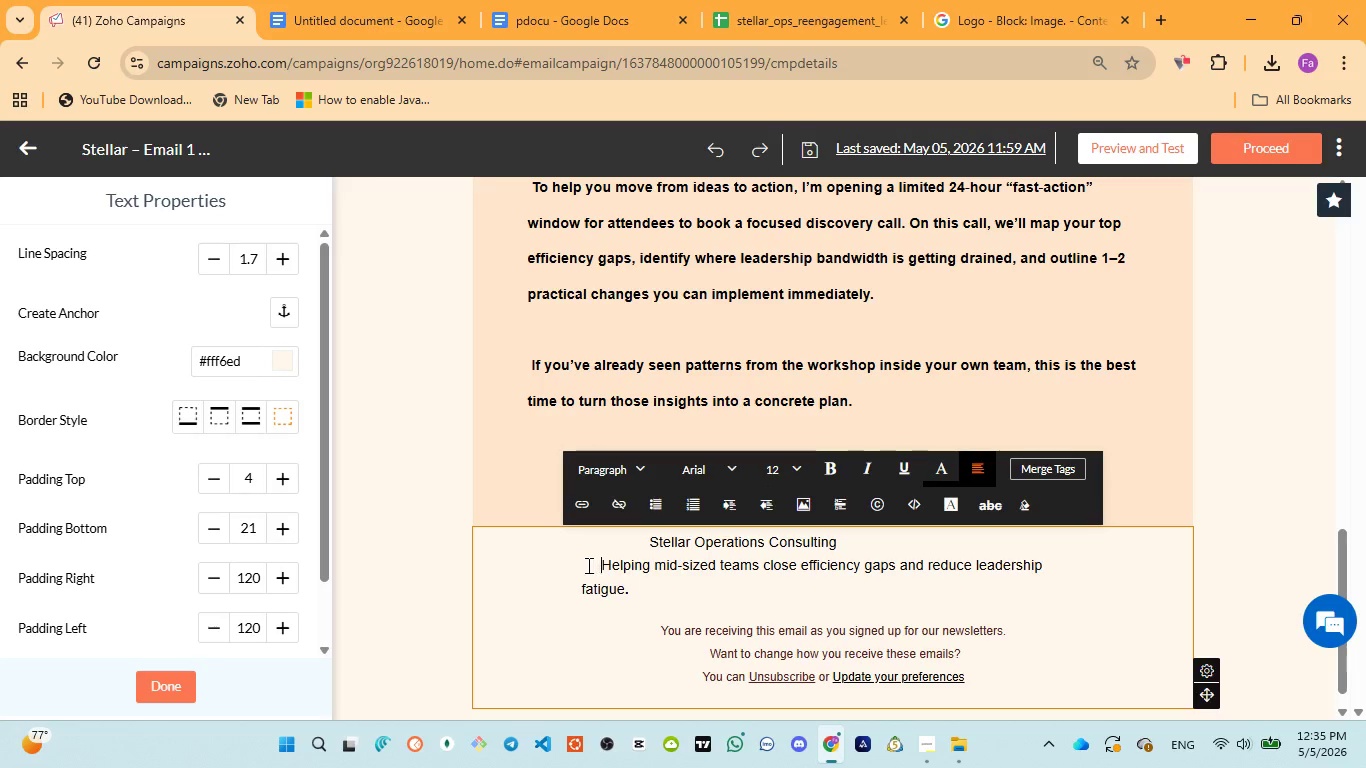 
key(Space)
 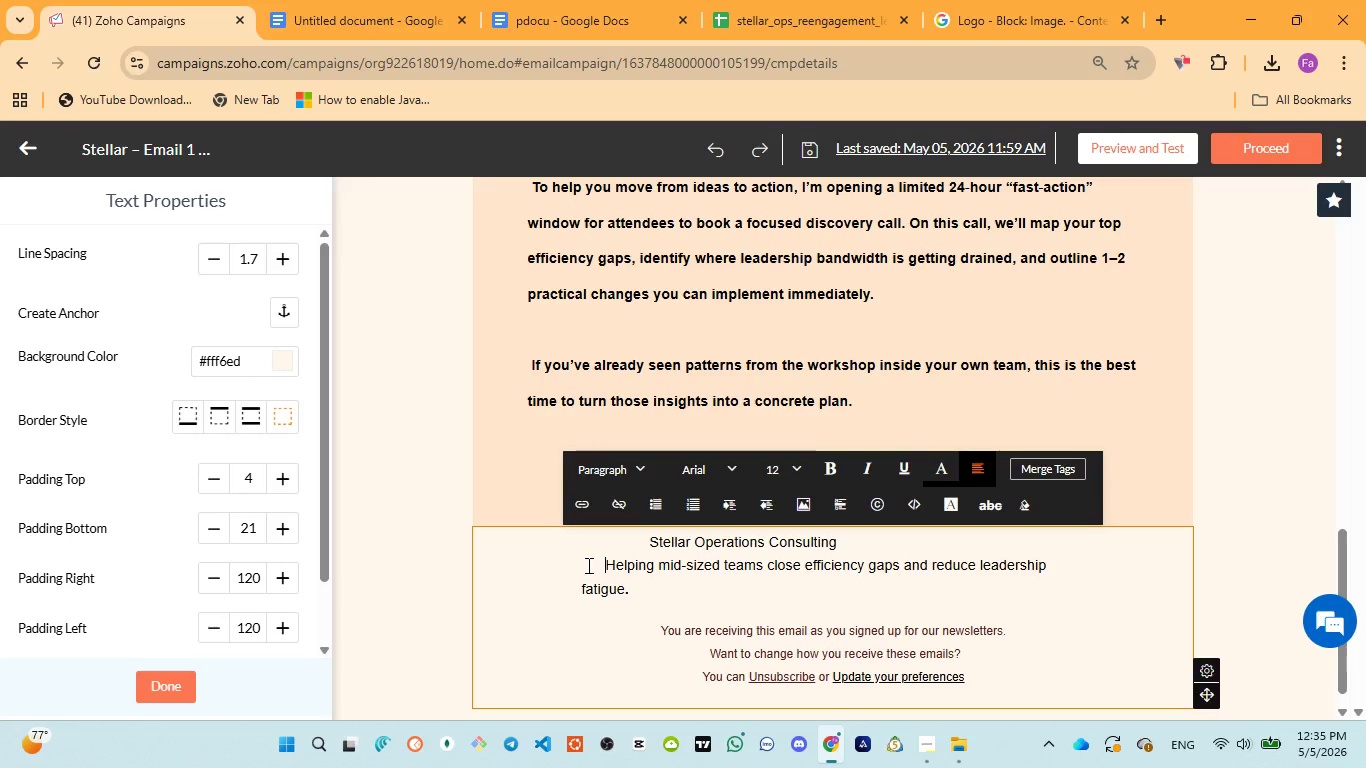 
key(Space)
 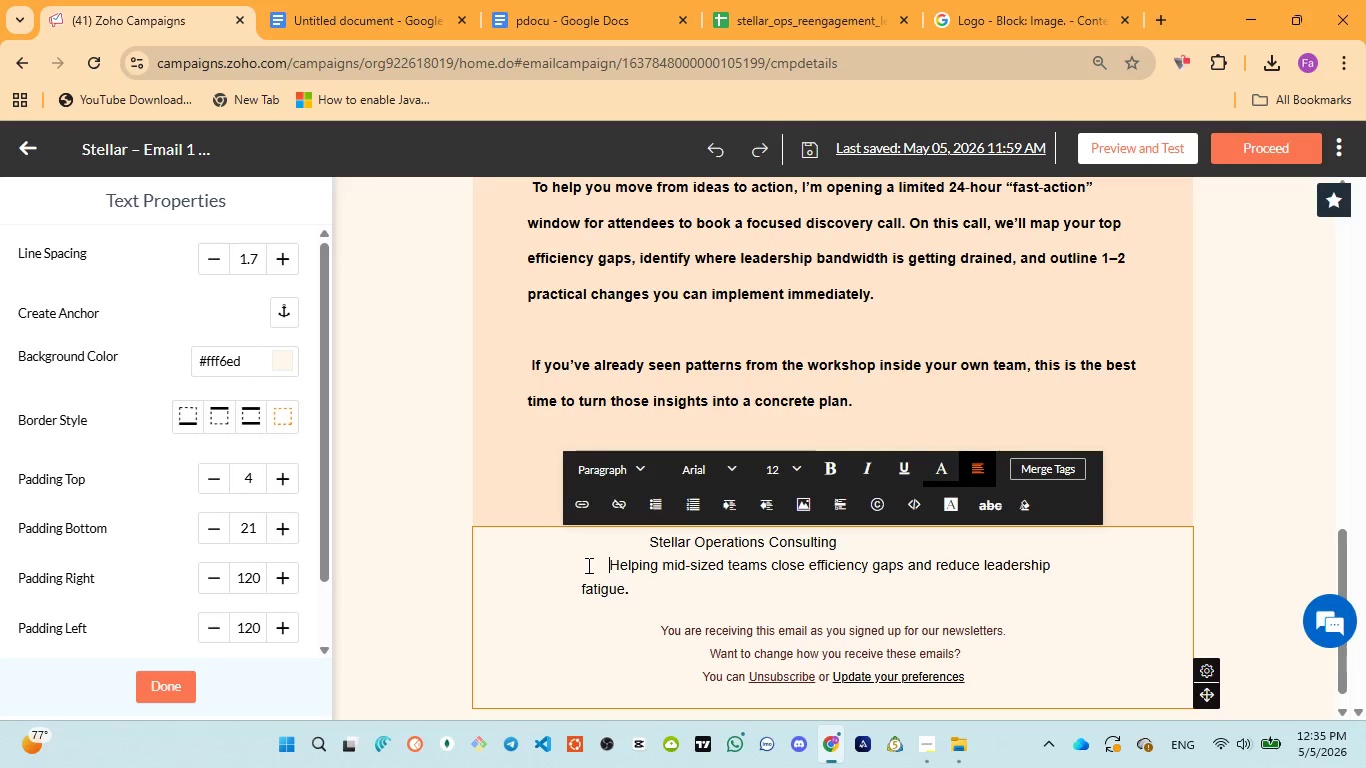 
key(Space)
 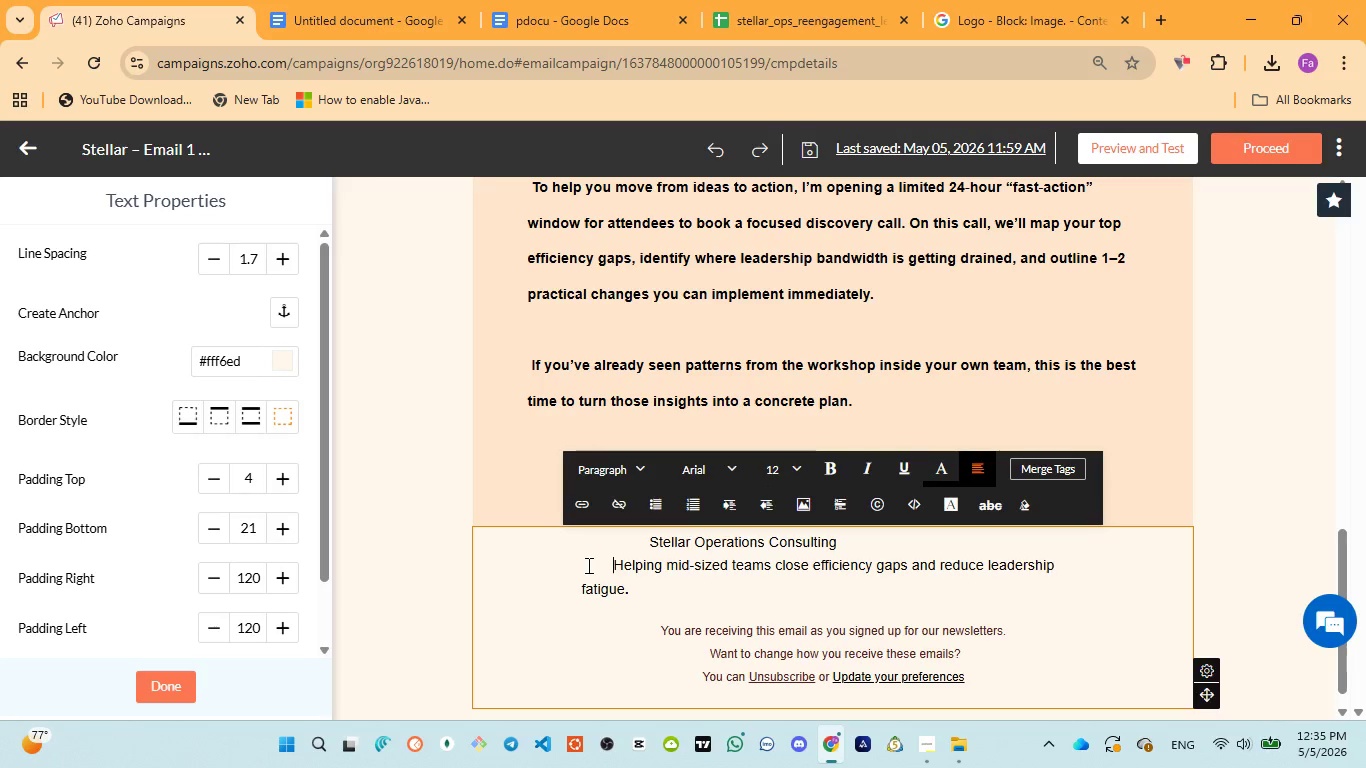 
key(Space)
 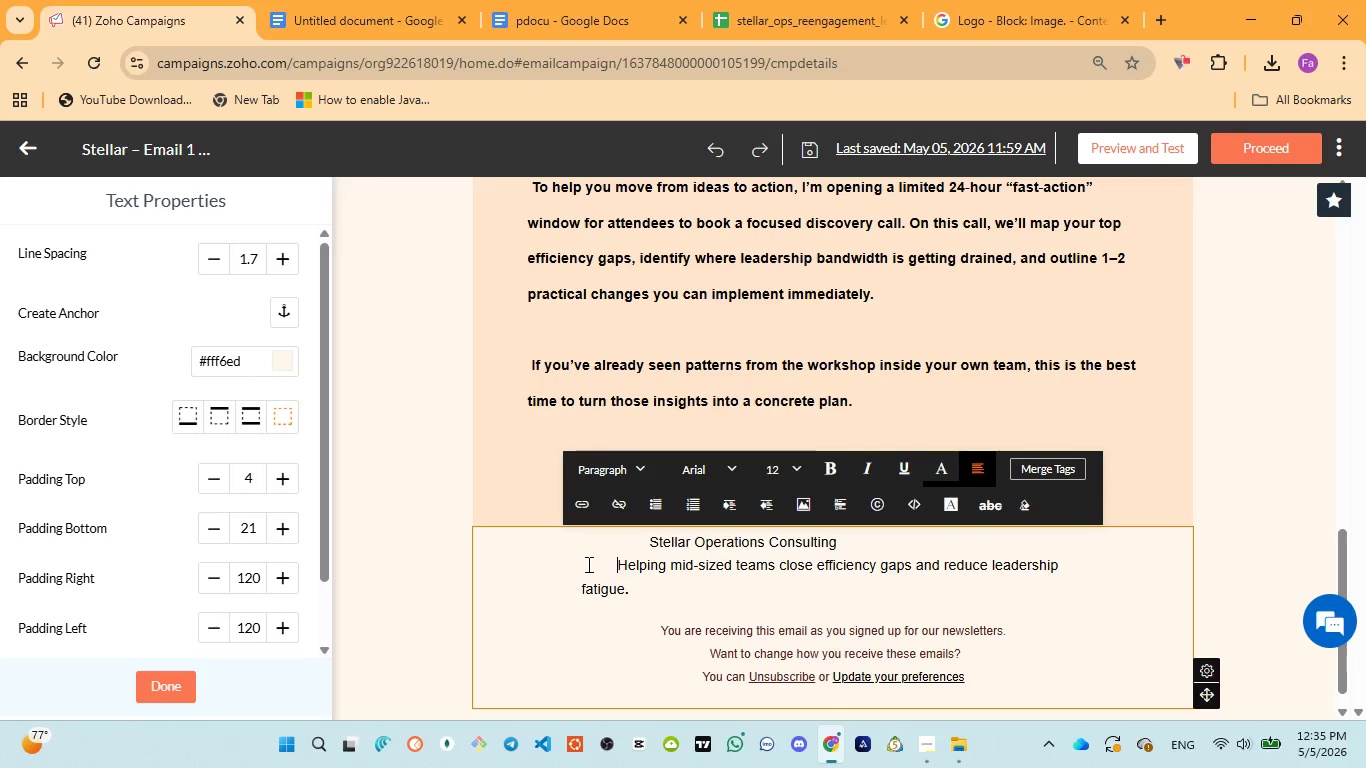 
key(Space)
 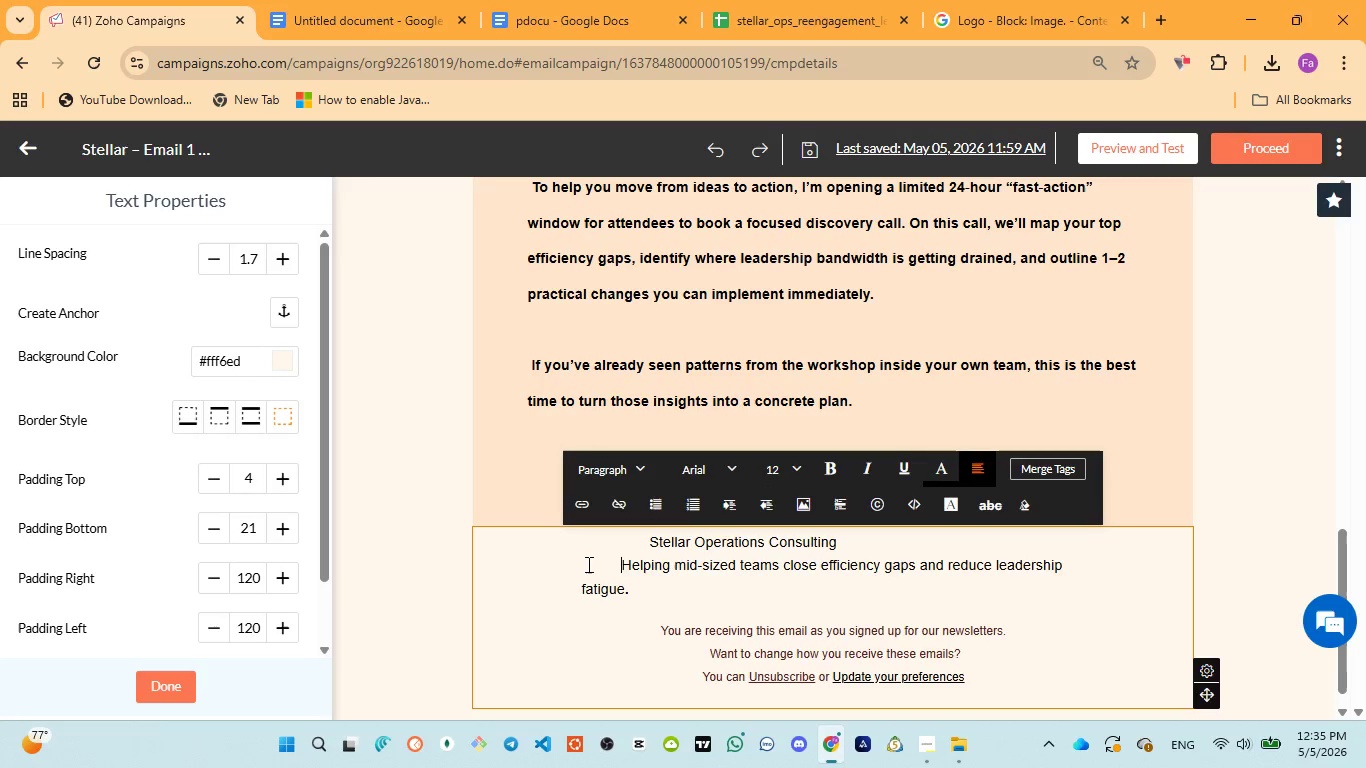 
key(Space)
 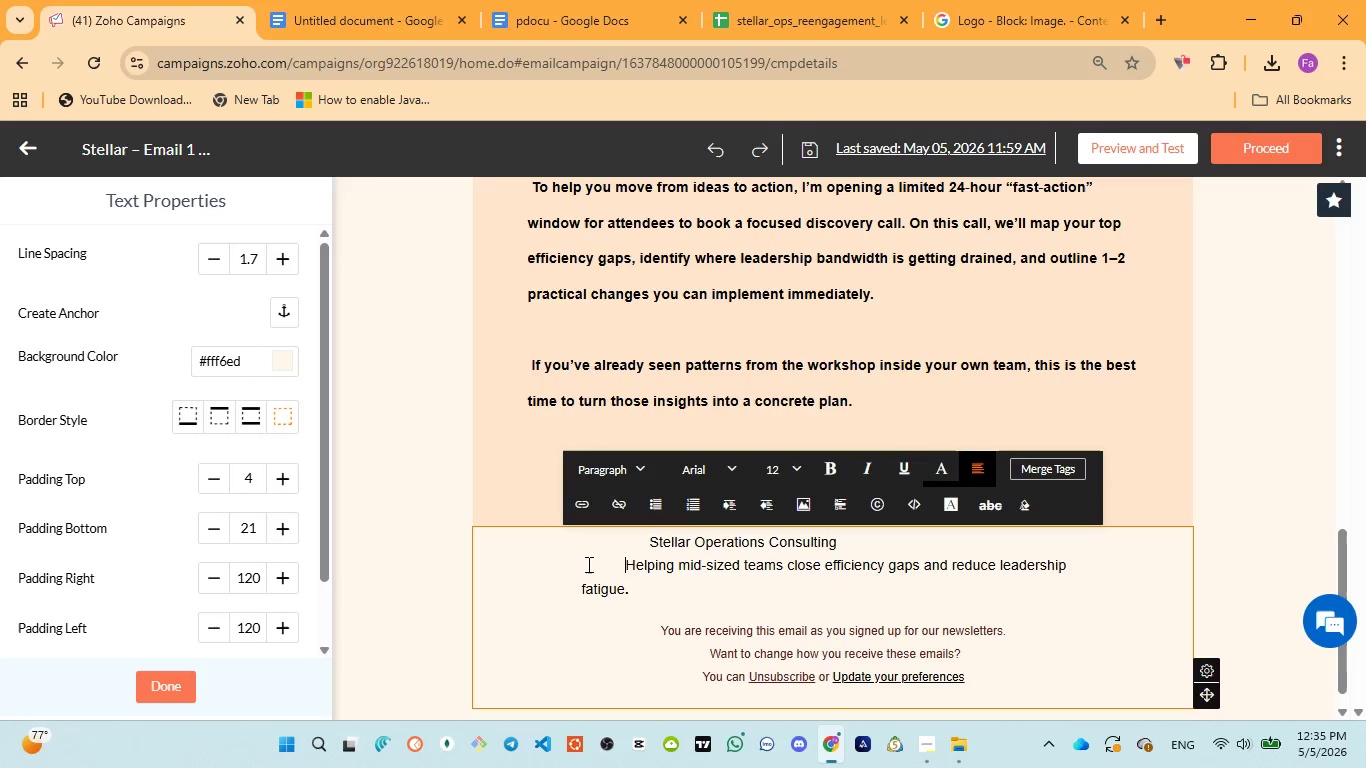 
key(Space)
 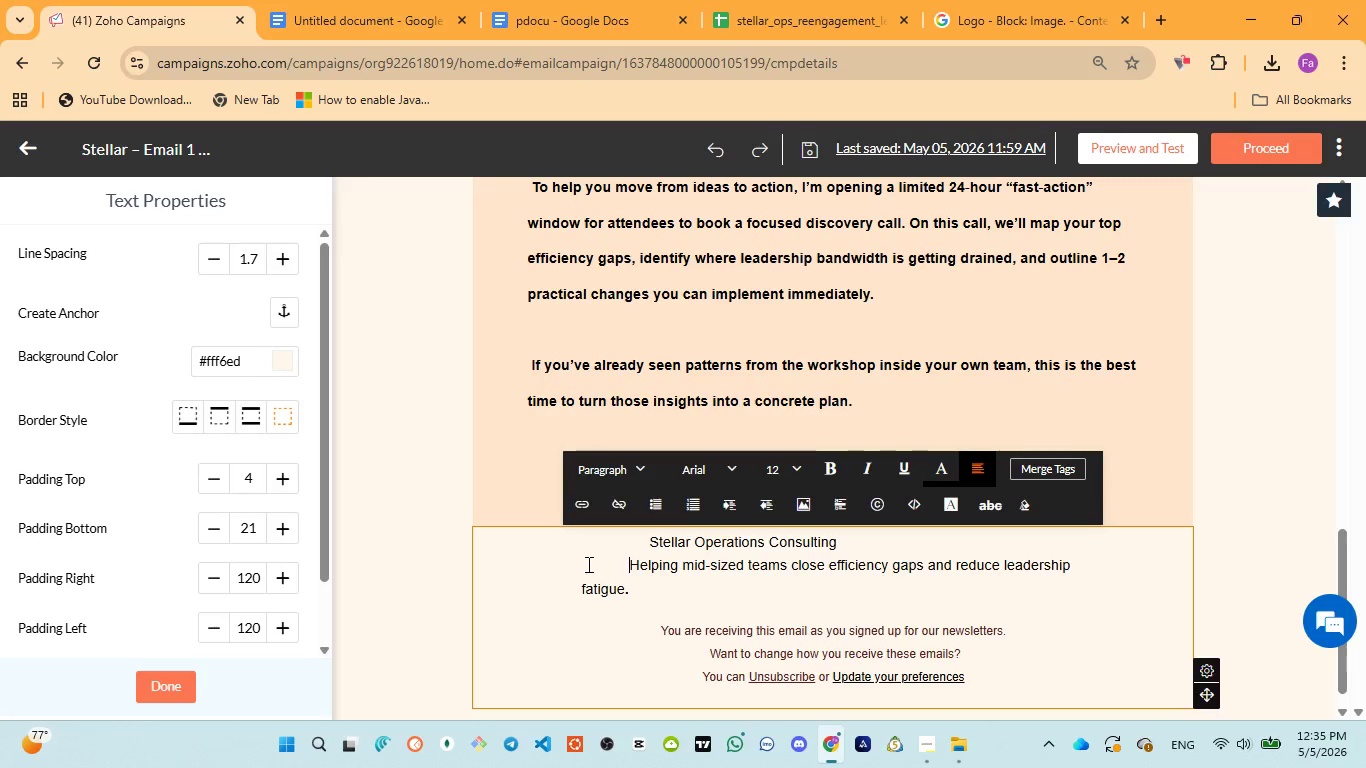 
key(Space)
 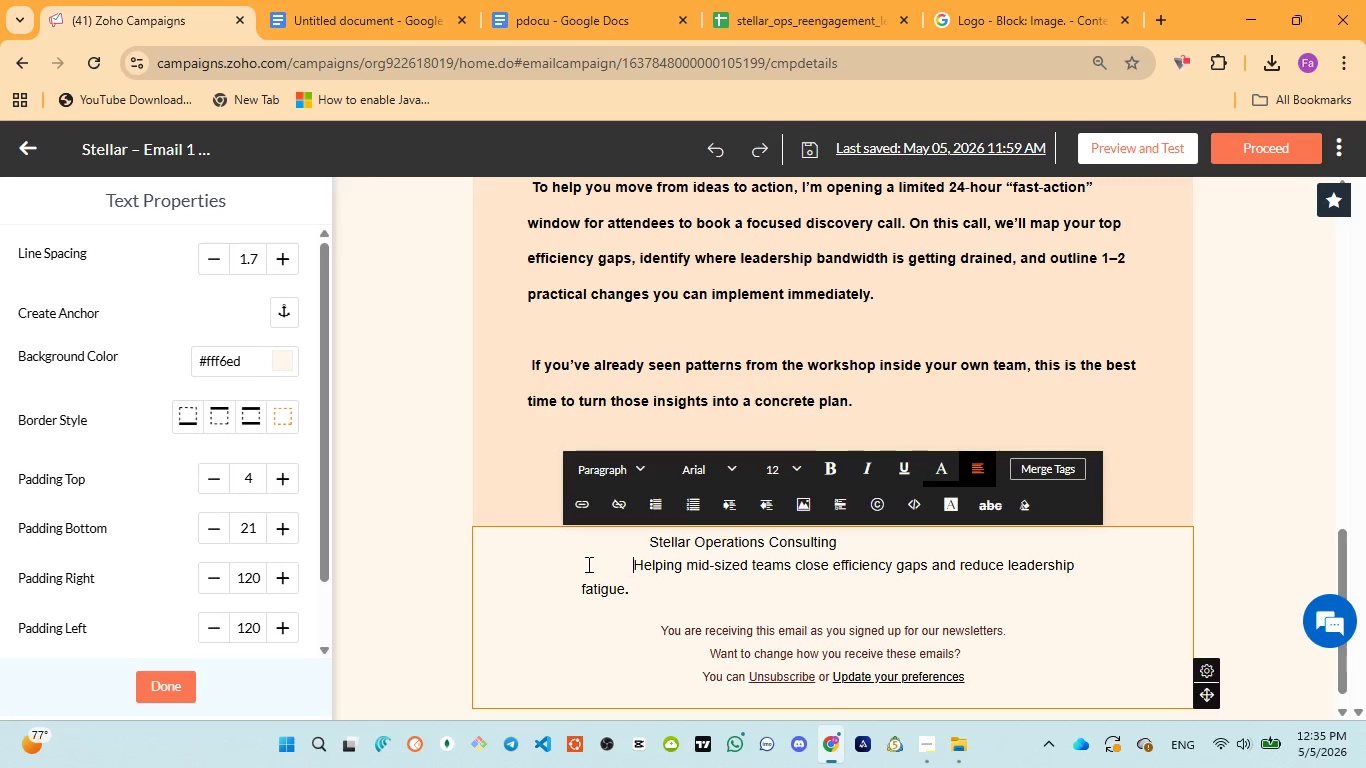 
key(Space)
 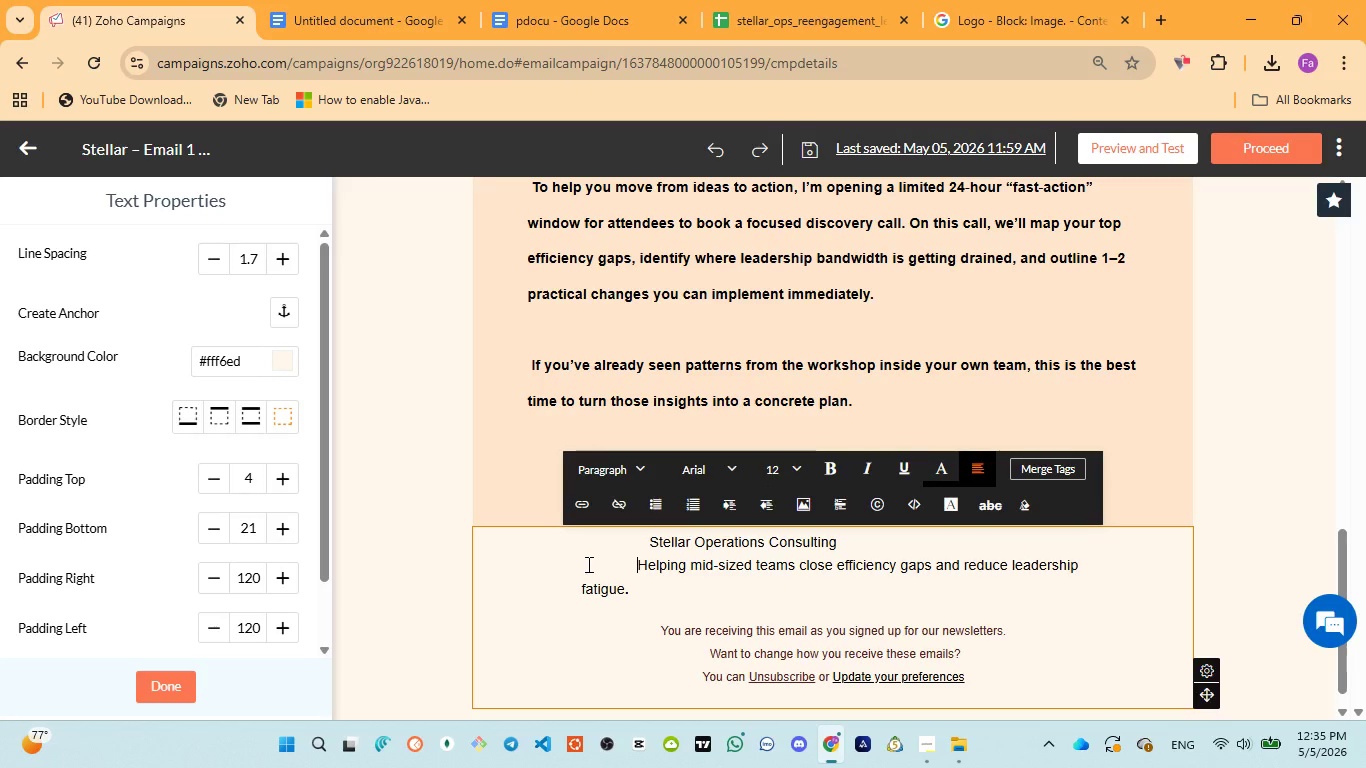 
key(Space)
 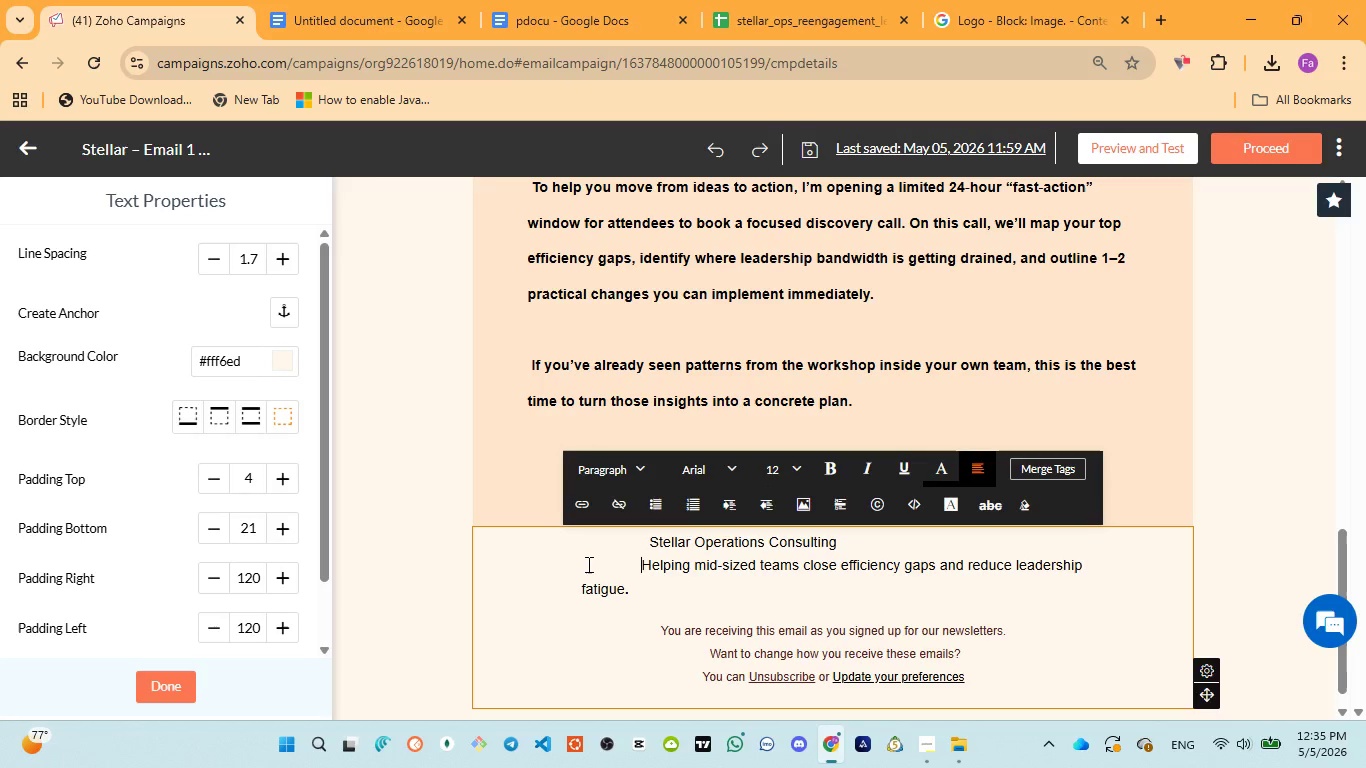 
key(Space)
 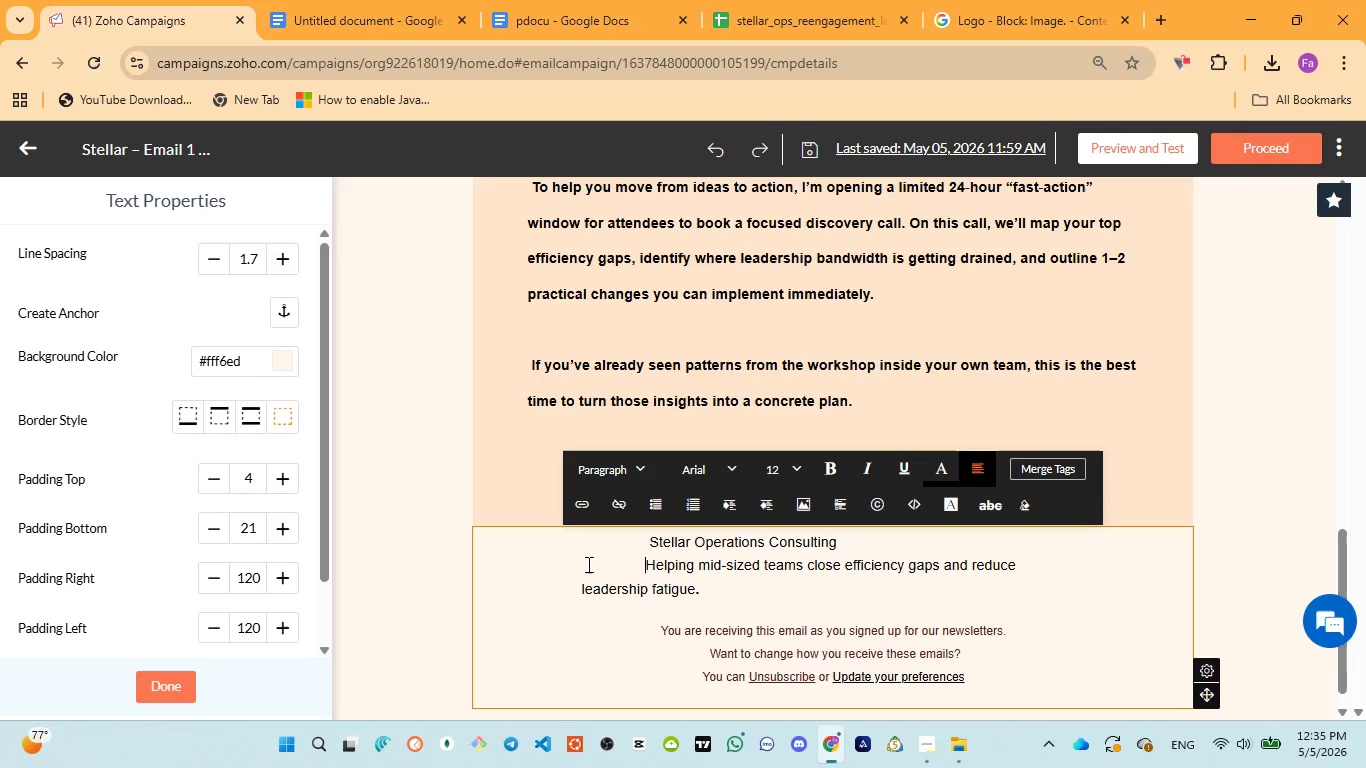 
key(Space)
 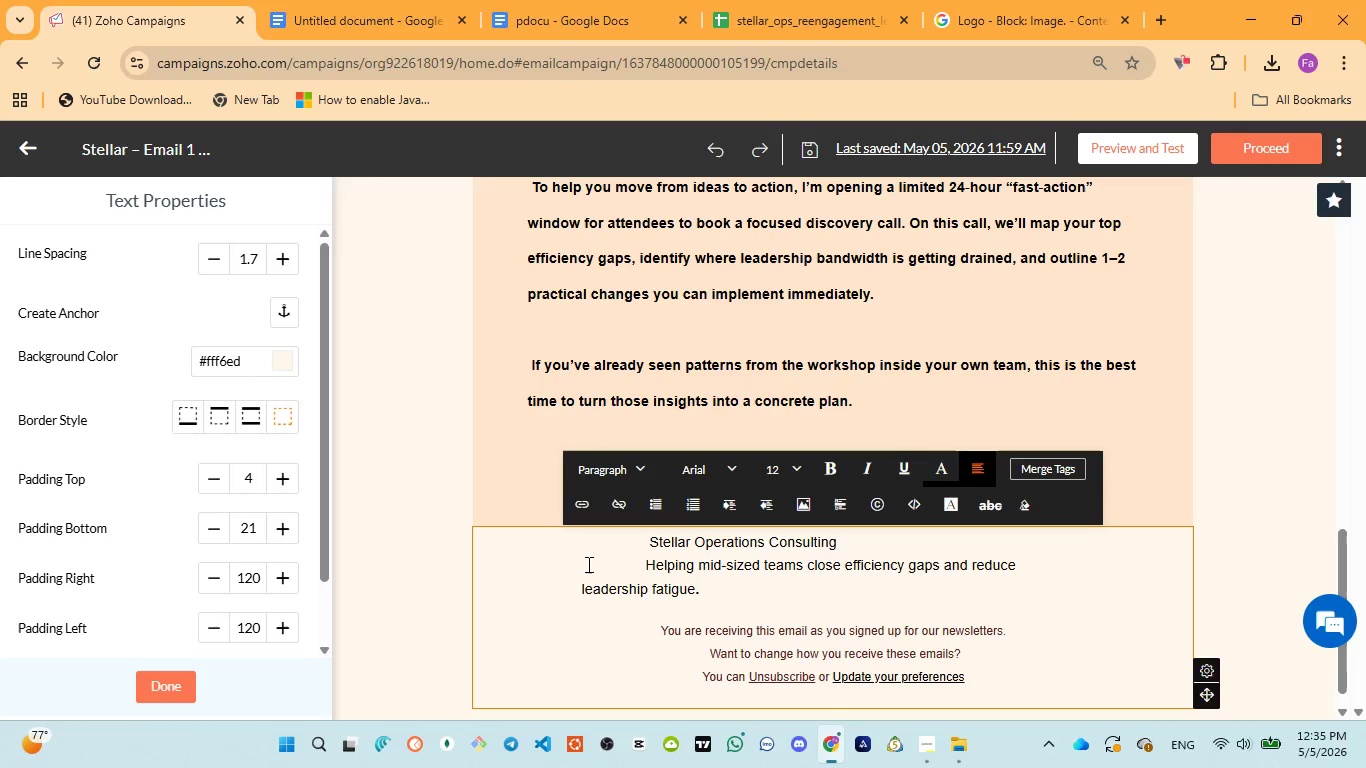 
key(Space)
 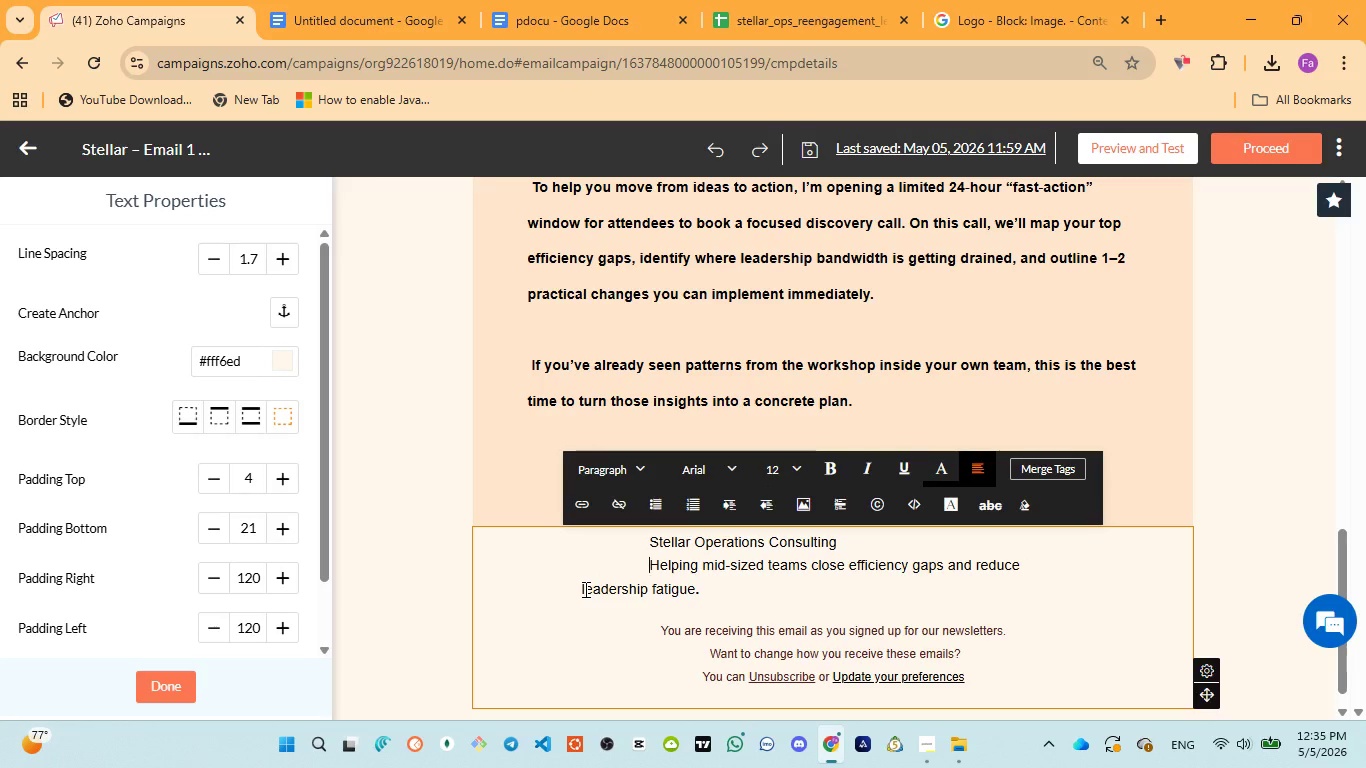 
left_click([584, 589])
 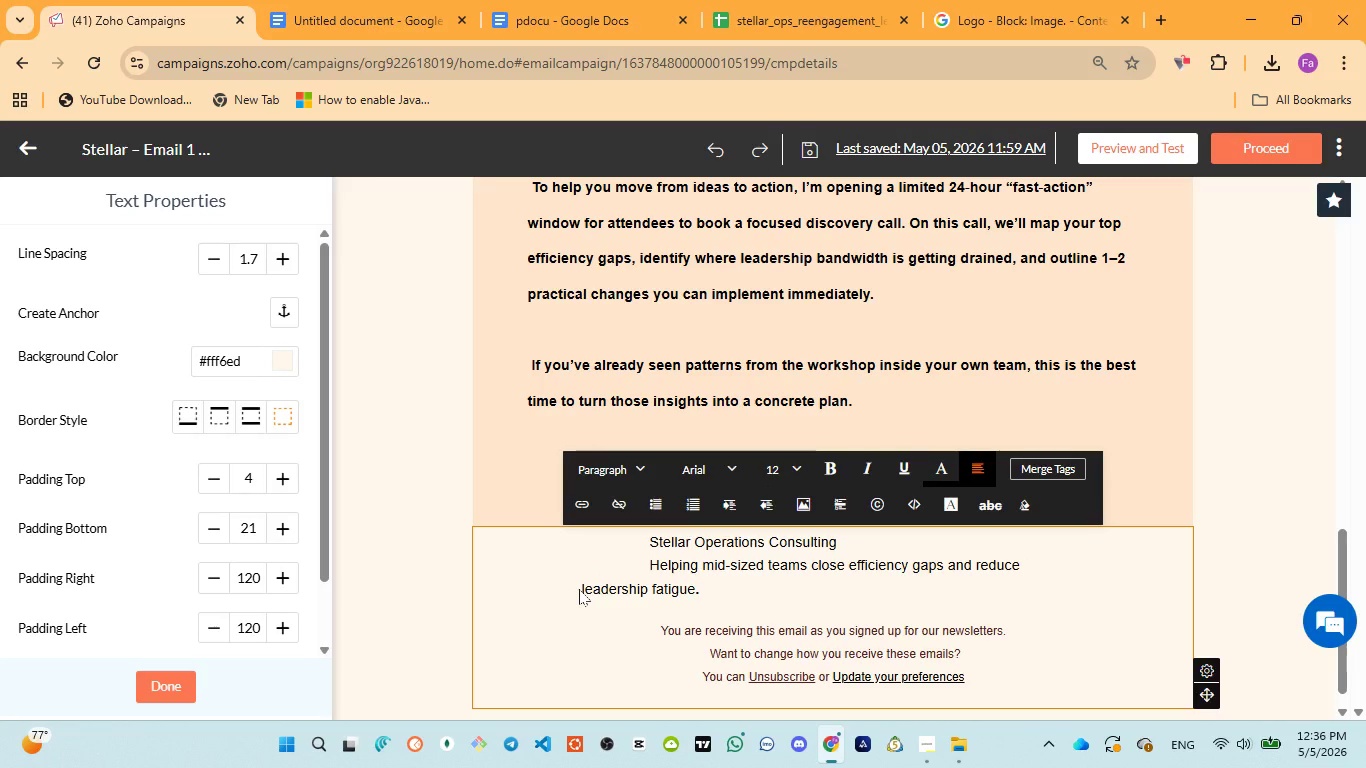 
left_click([579, 589])
 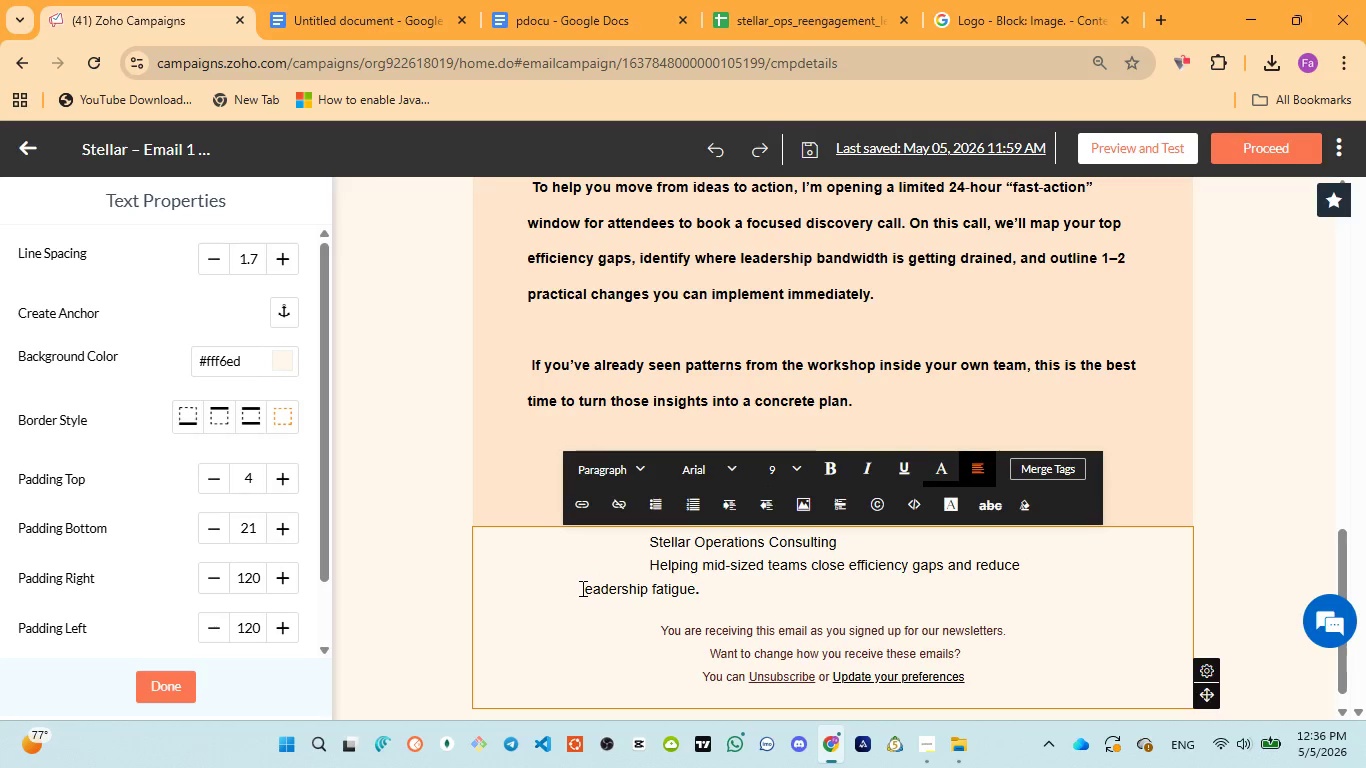 
left_click([581, 588])
 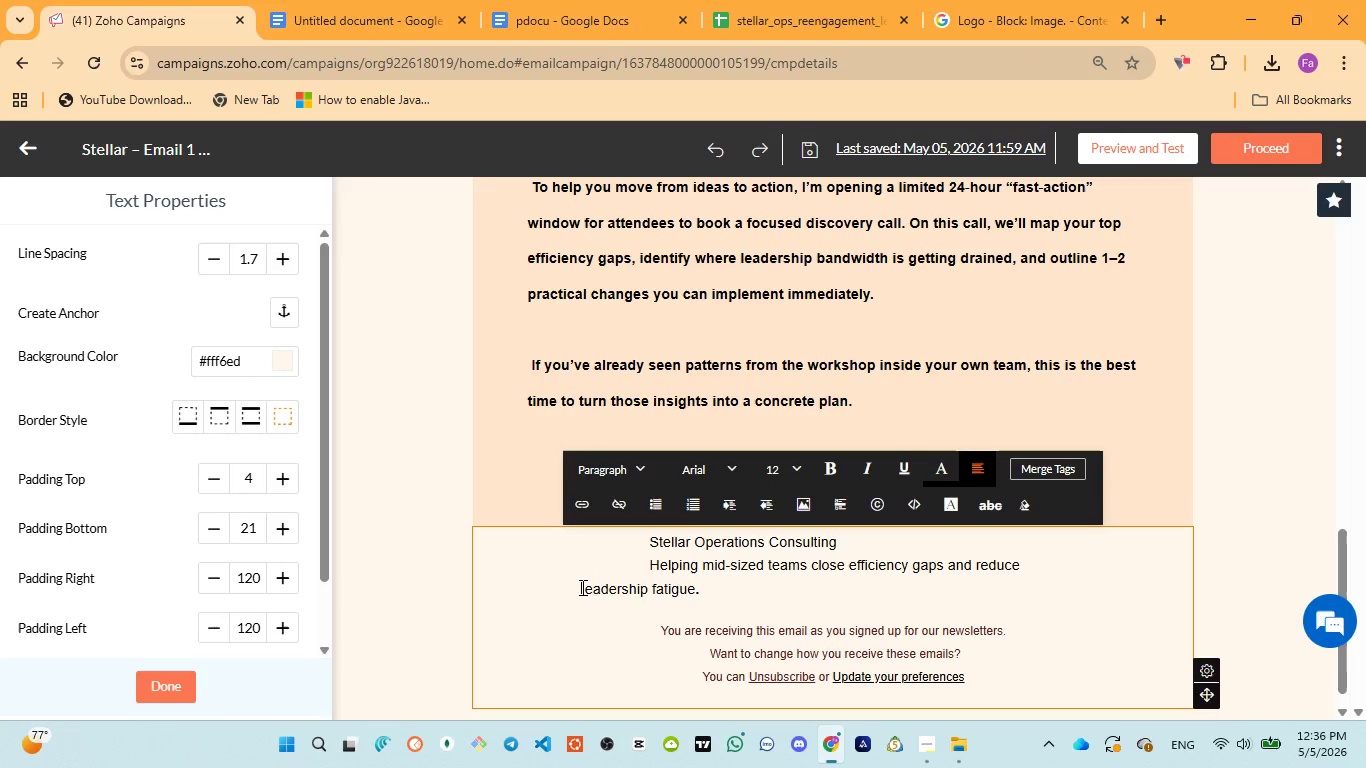 
key(Space)
 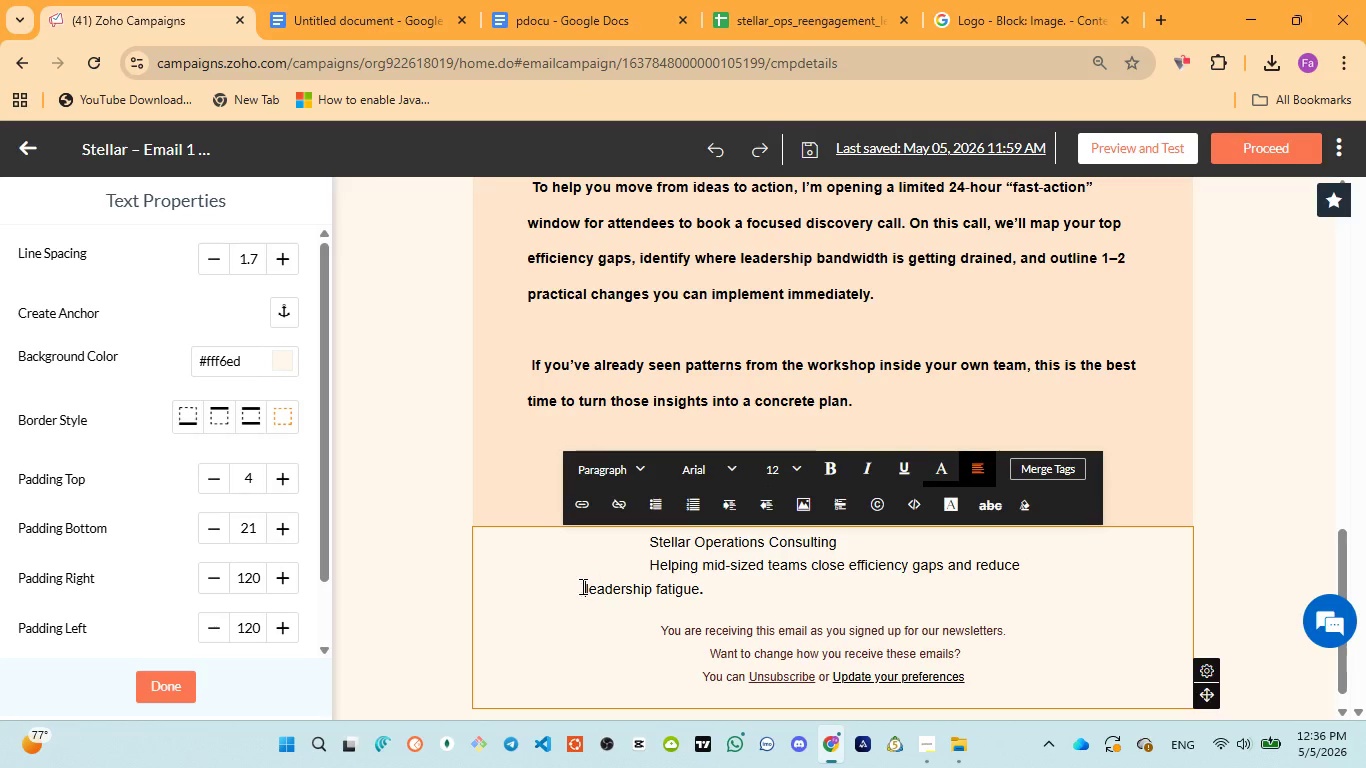 
key(Space)
 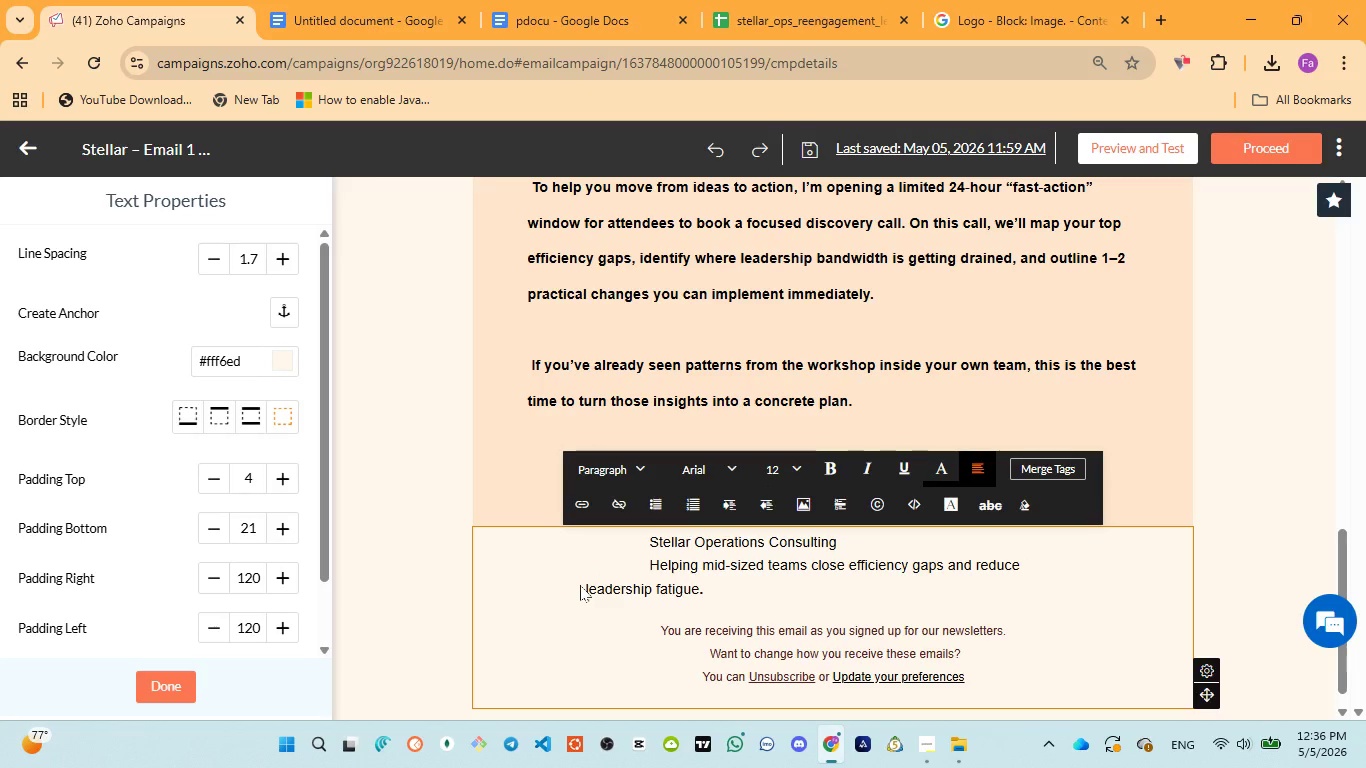 
key(Space)
 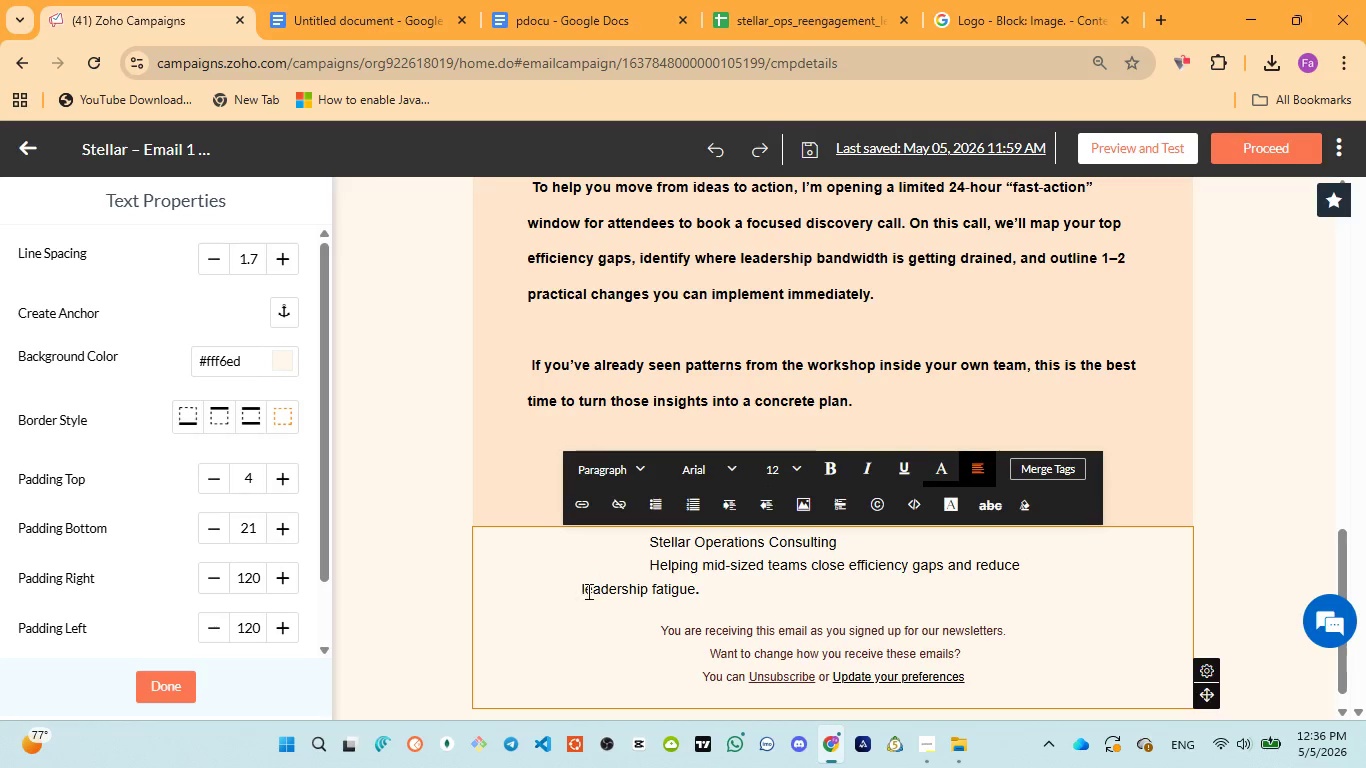 
key(Space)
 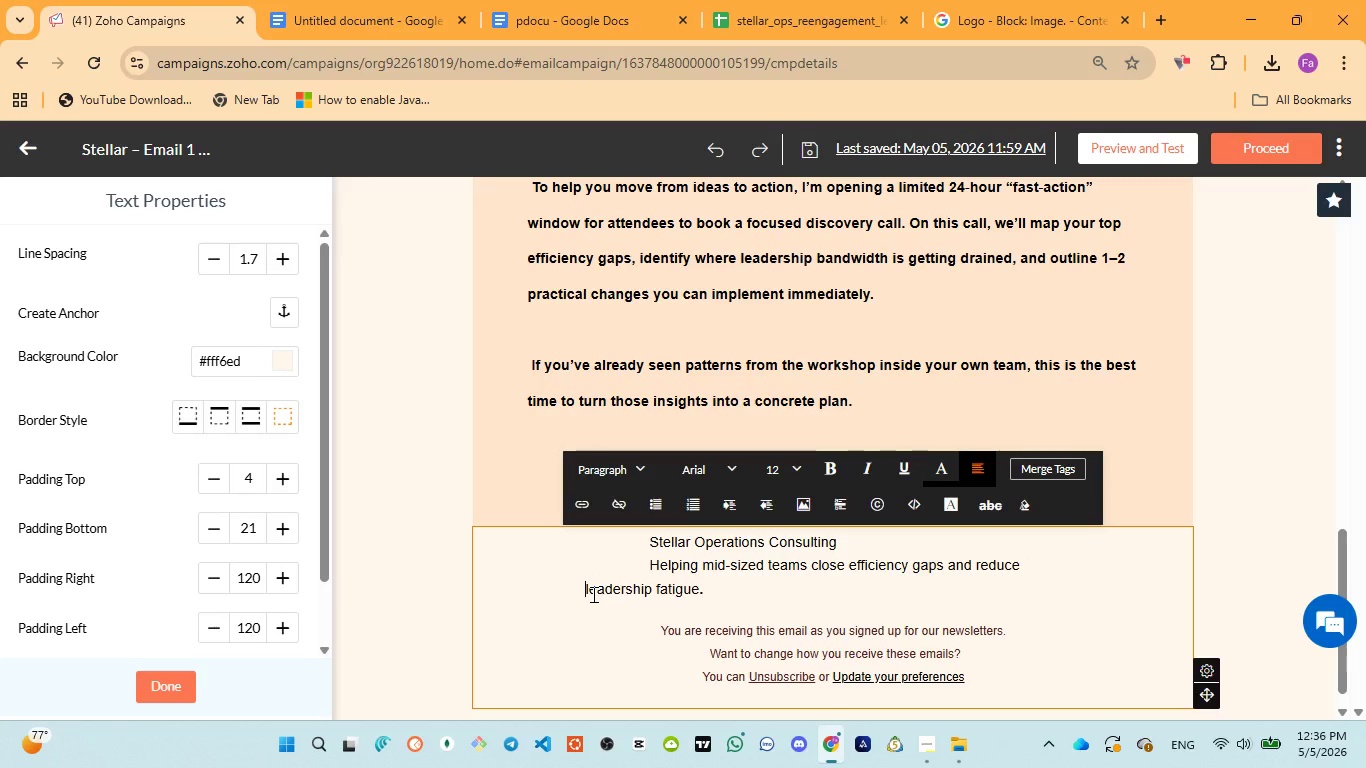 
key(Space)
 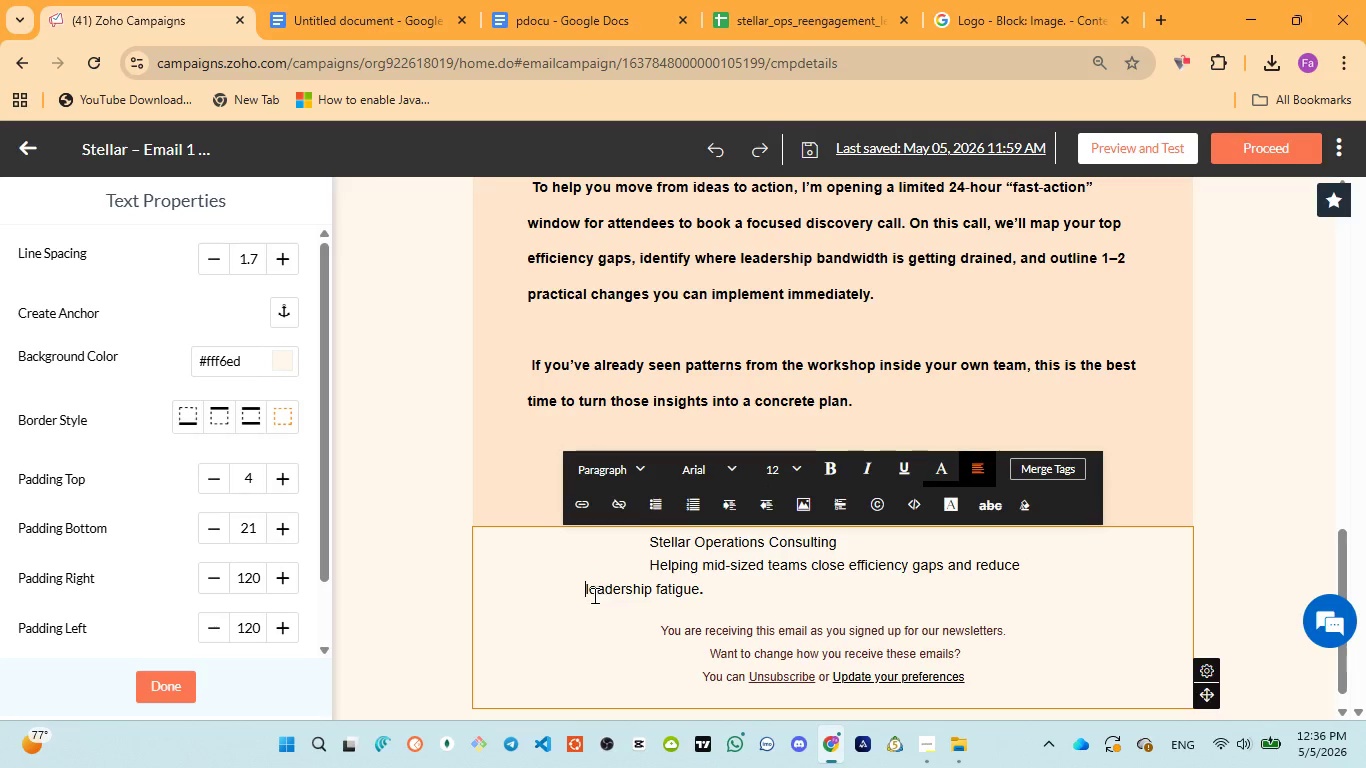 
key(Space)
 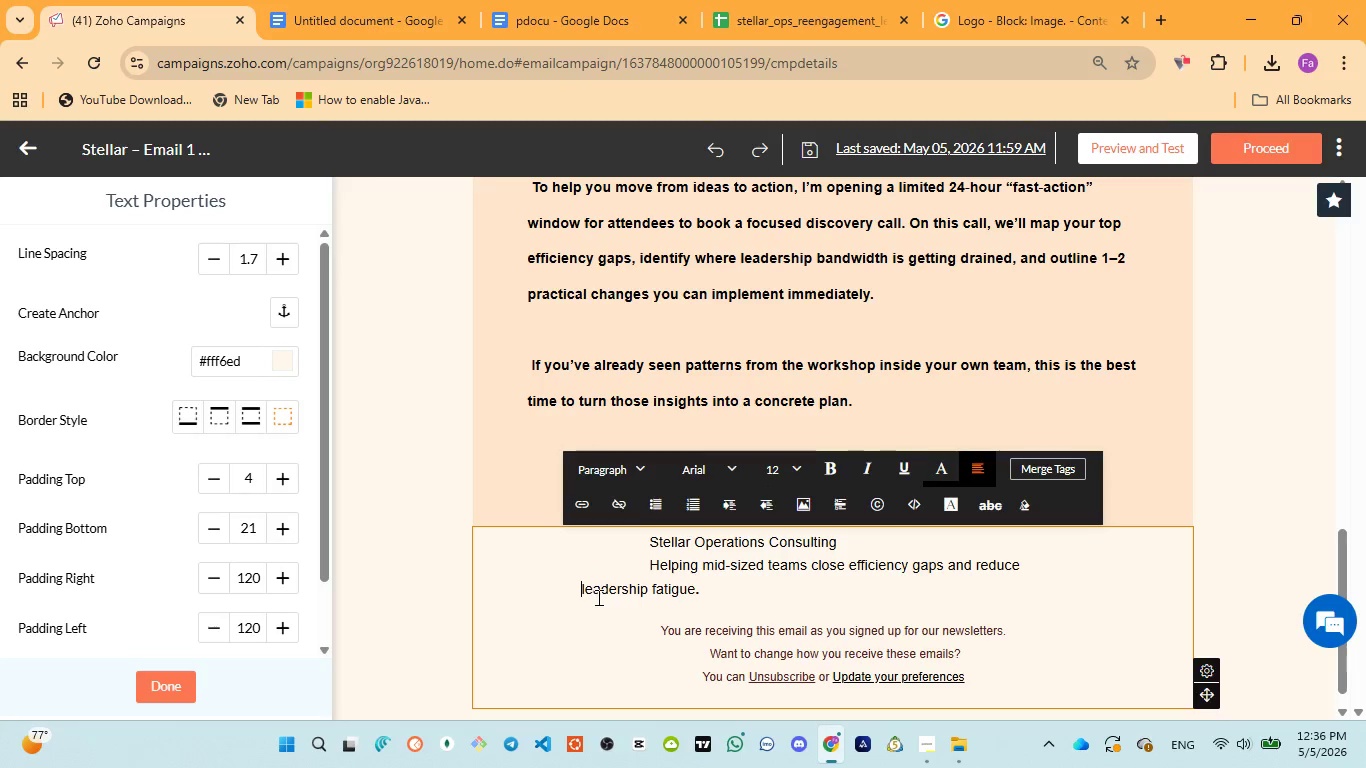 
key(Space)
 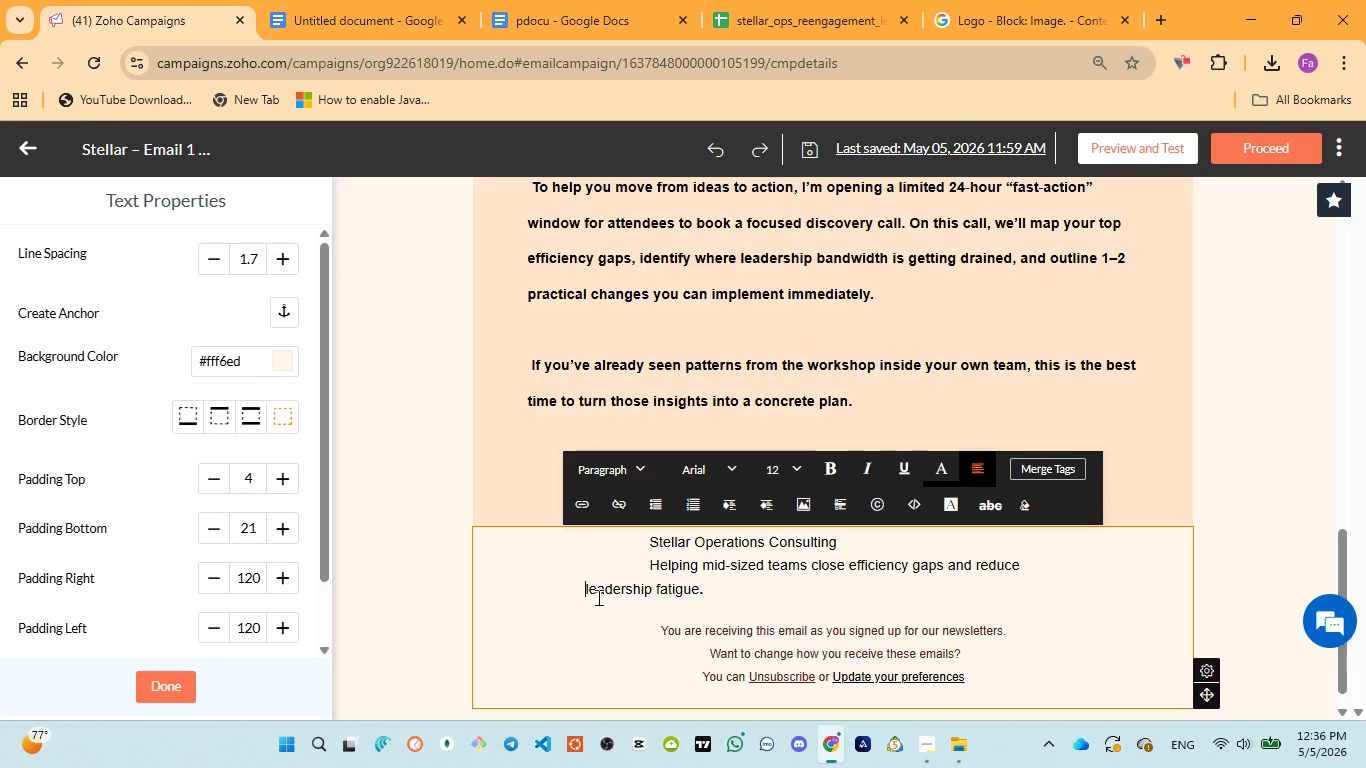 
key(Space)
 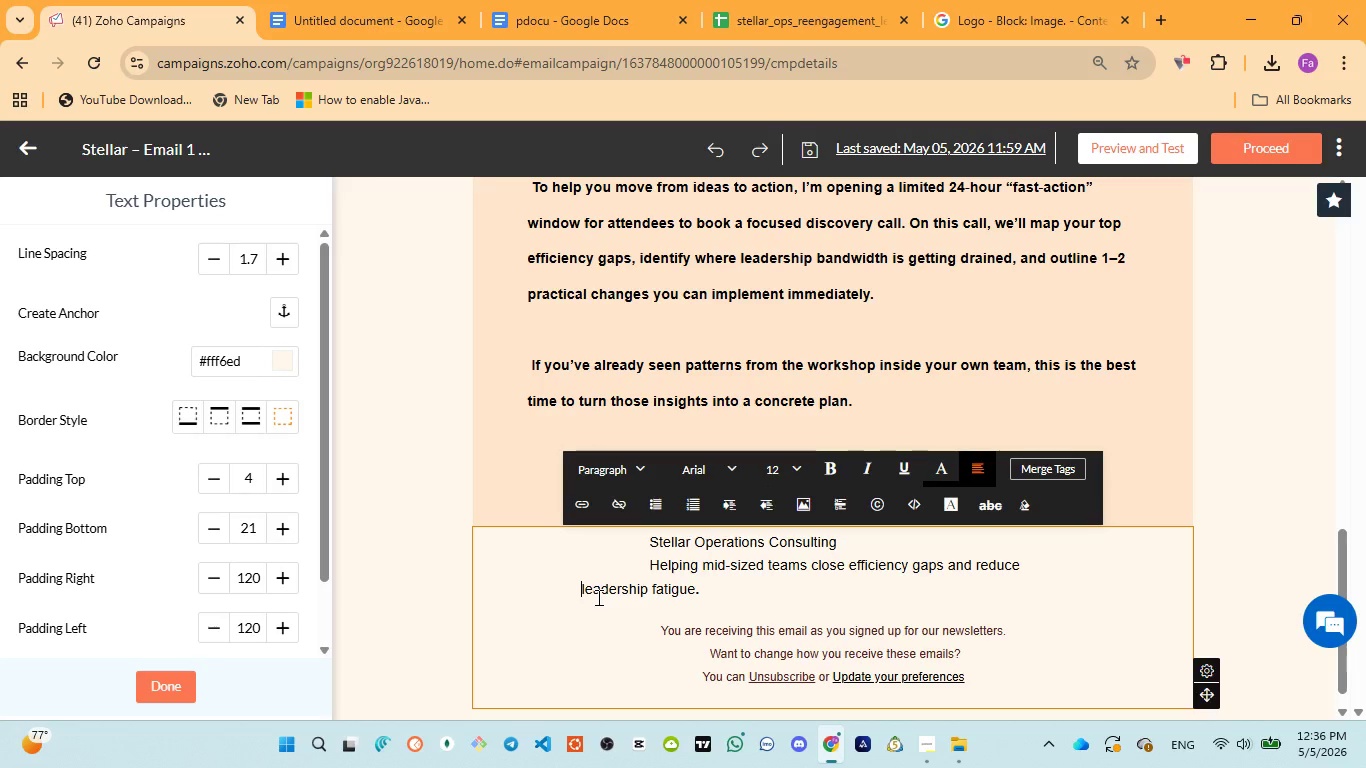 
key(Space)
 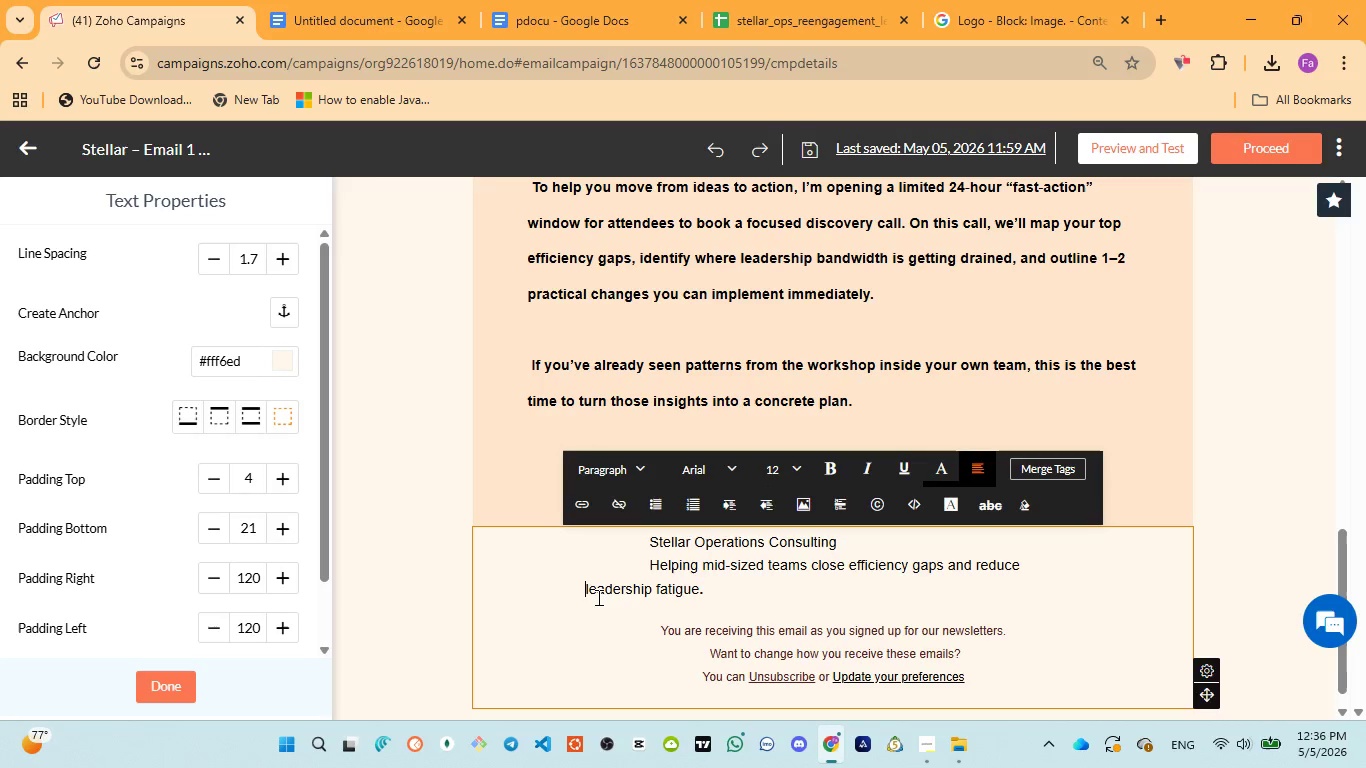 
key(Space)
 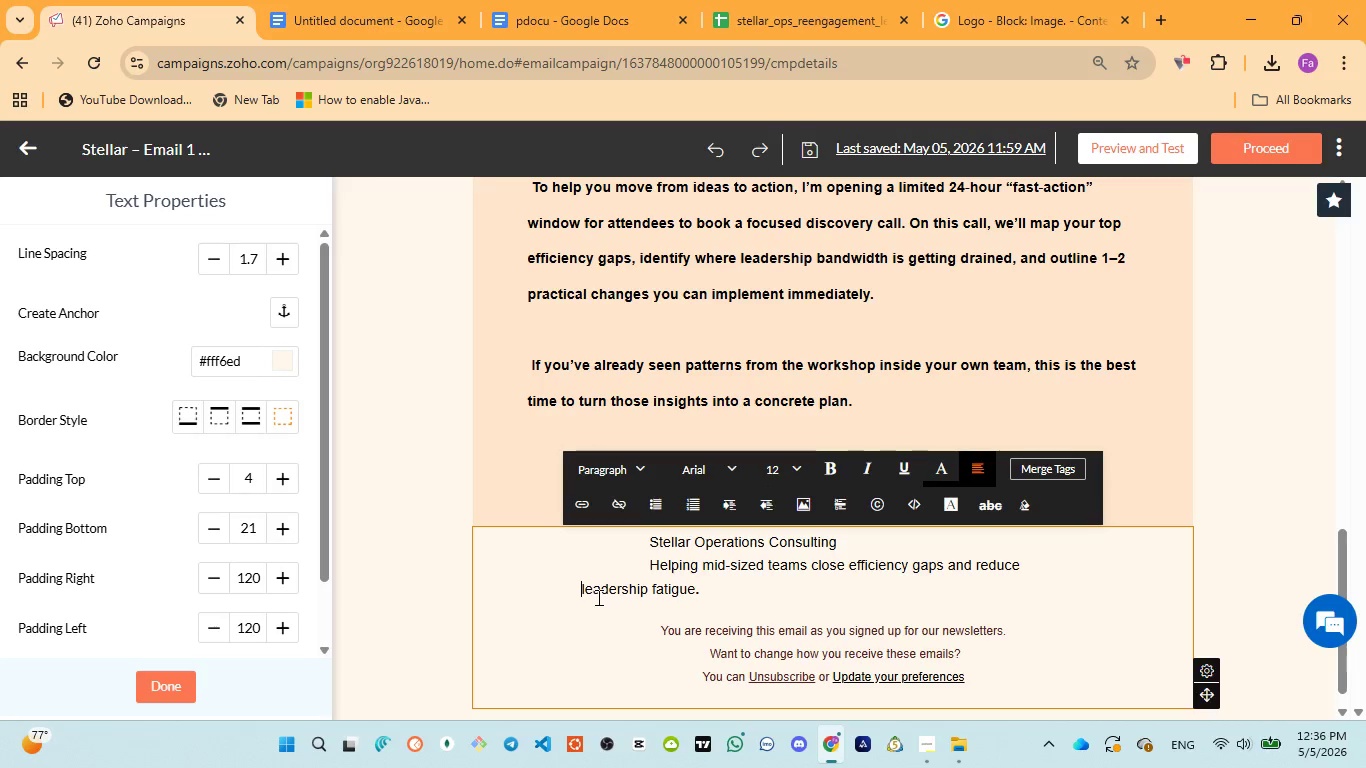 
key(Space)
 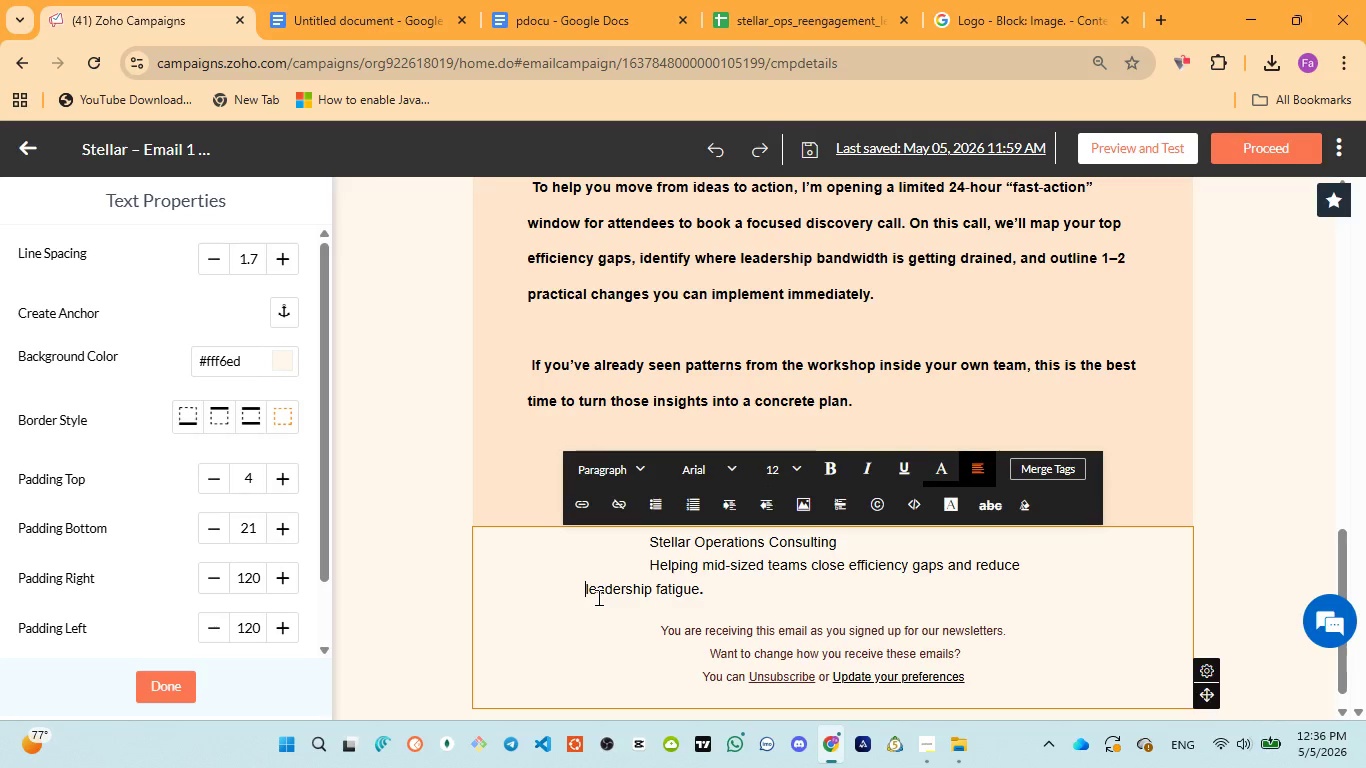 
key(Space)
 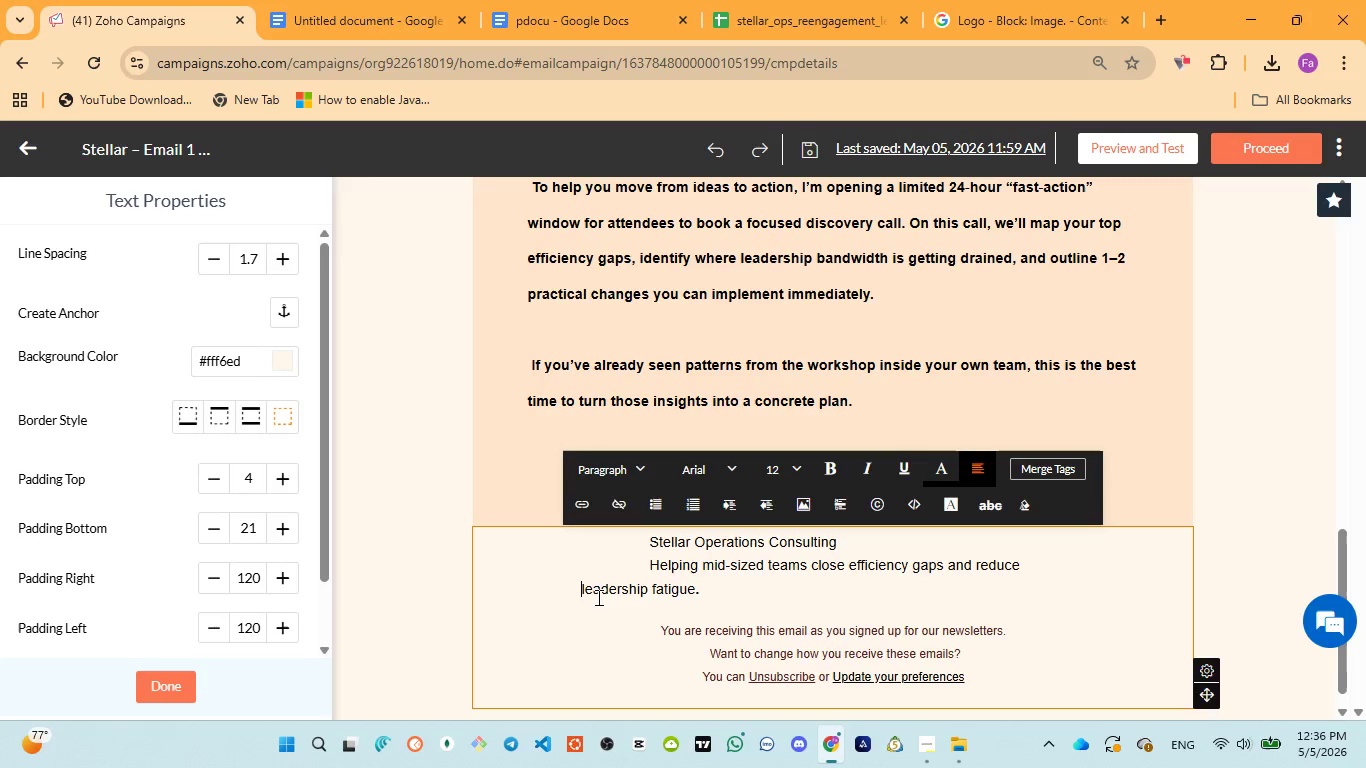 
key(Space)
 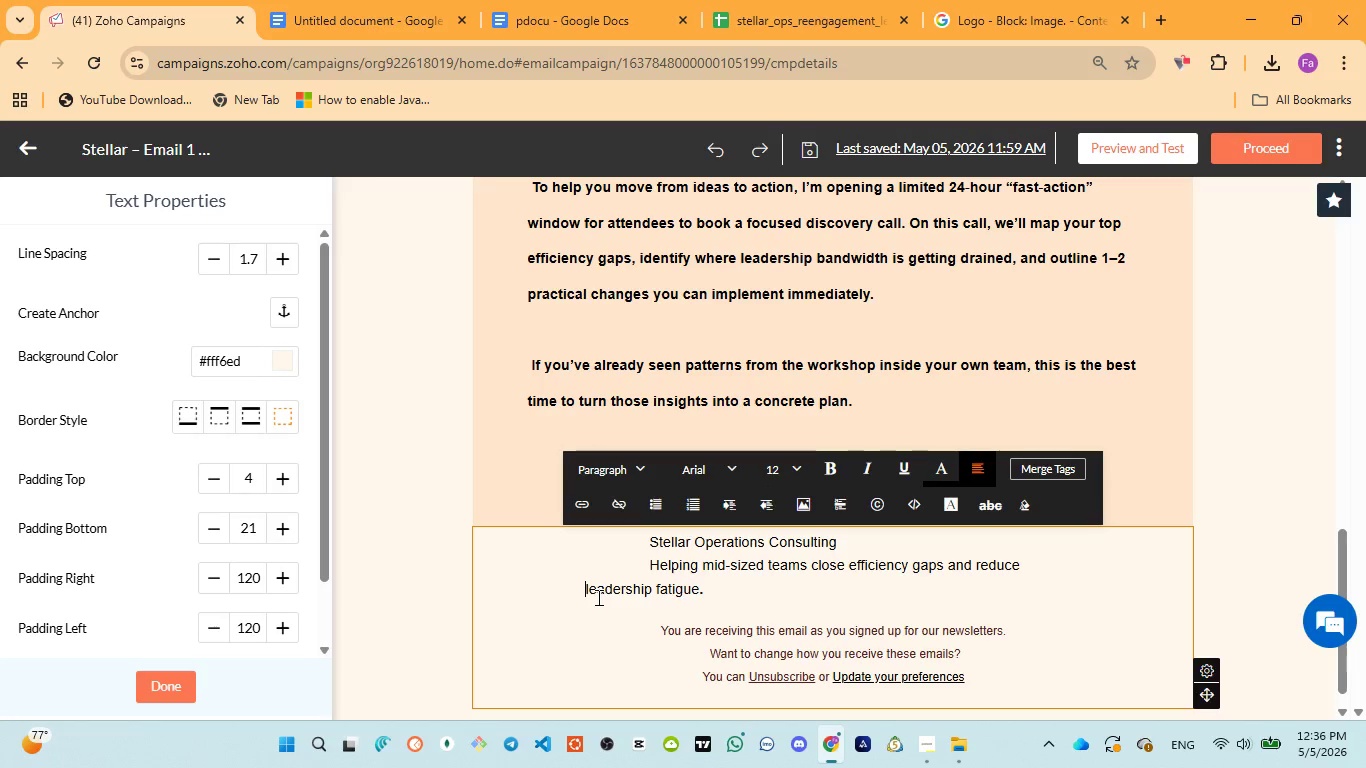 
key(Space)
 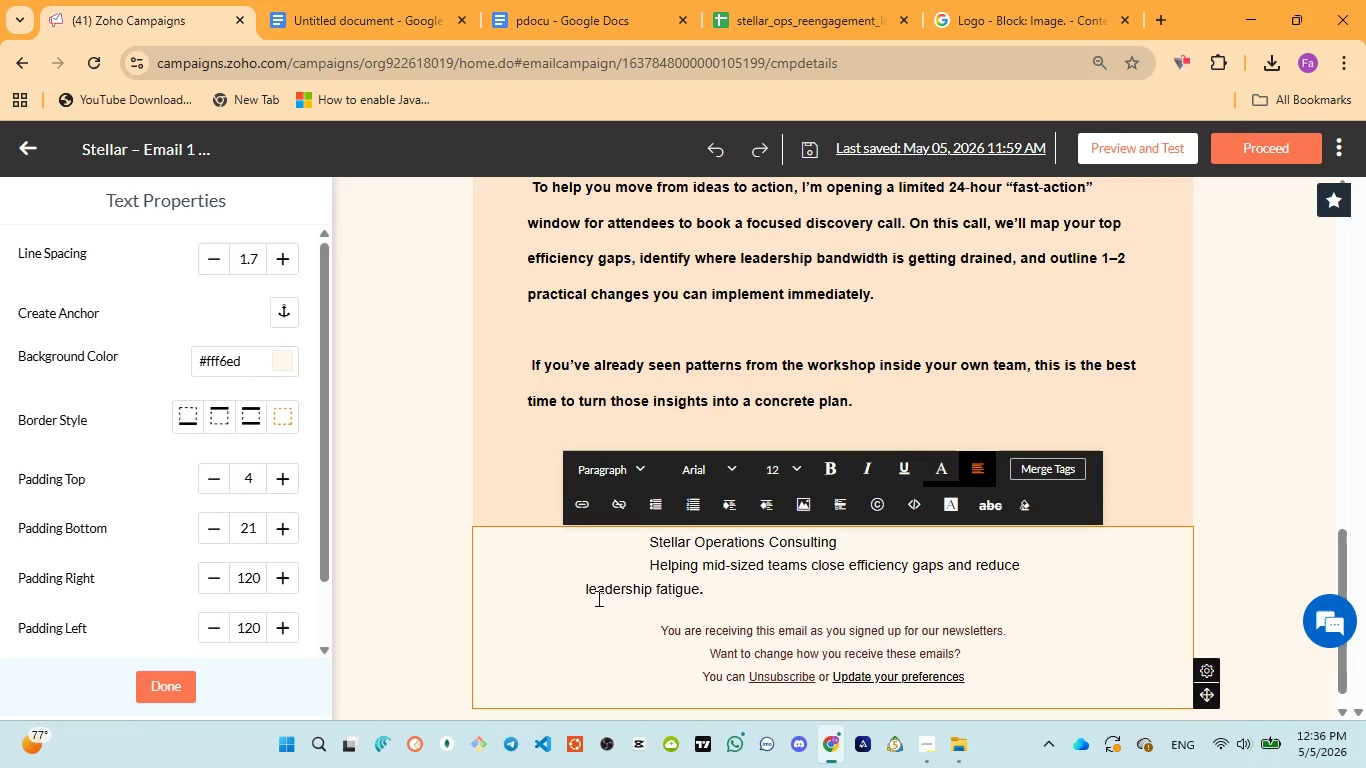 
key(Space)
 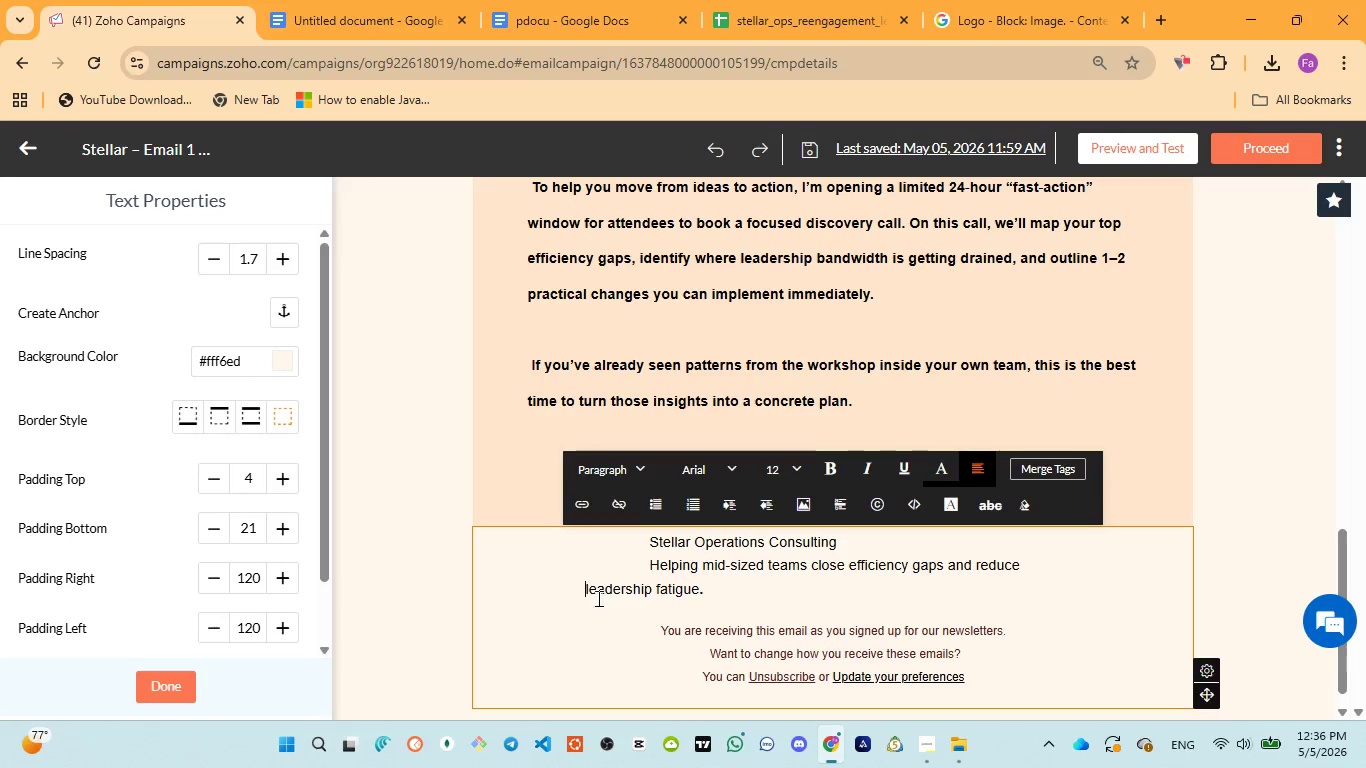 
key(Space)
 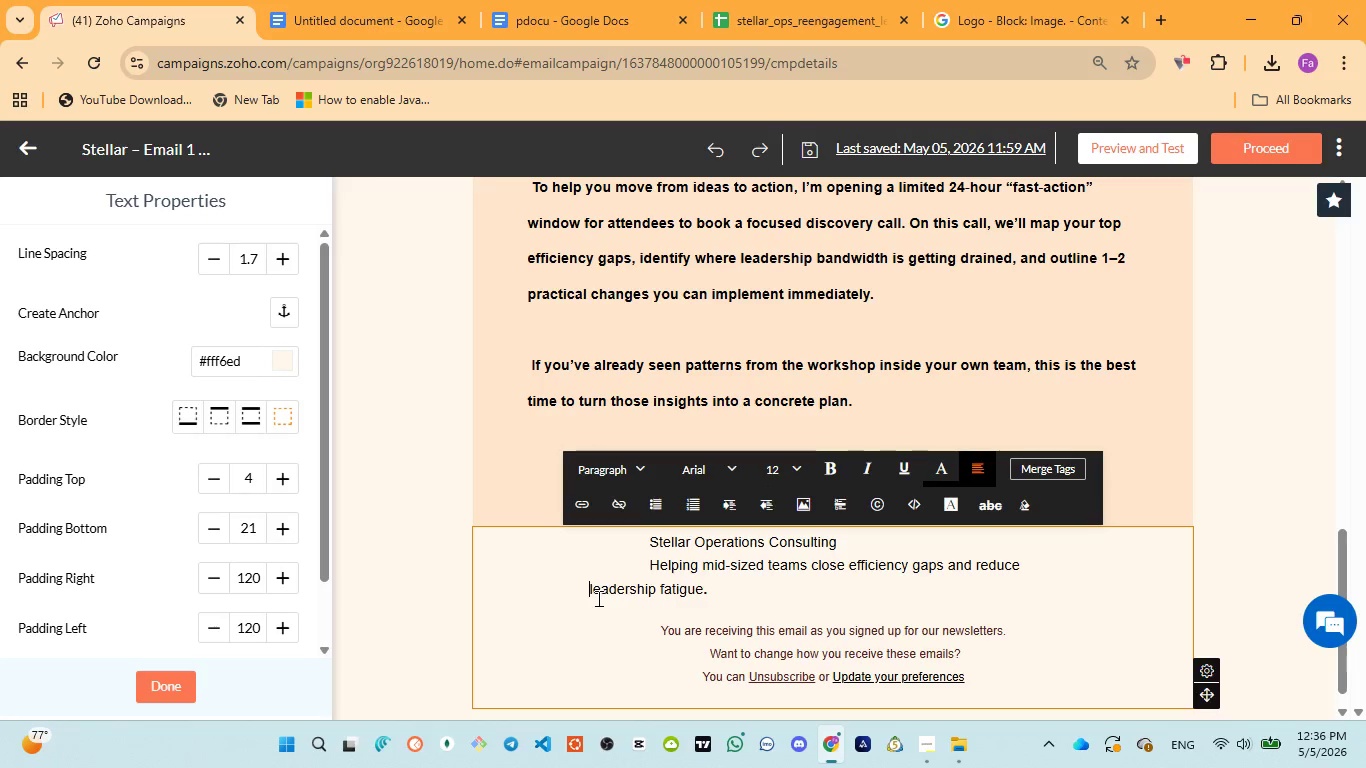 
key(Space)
 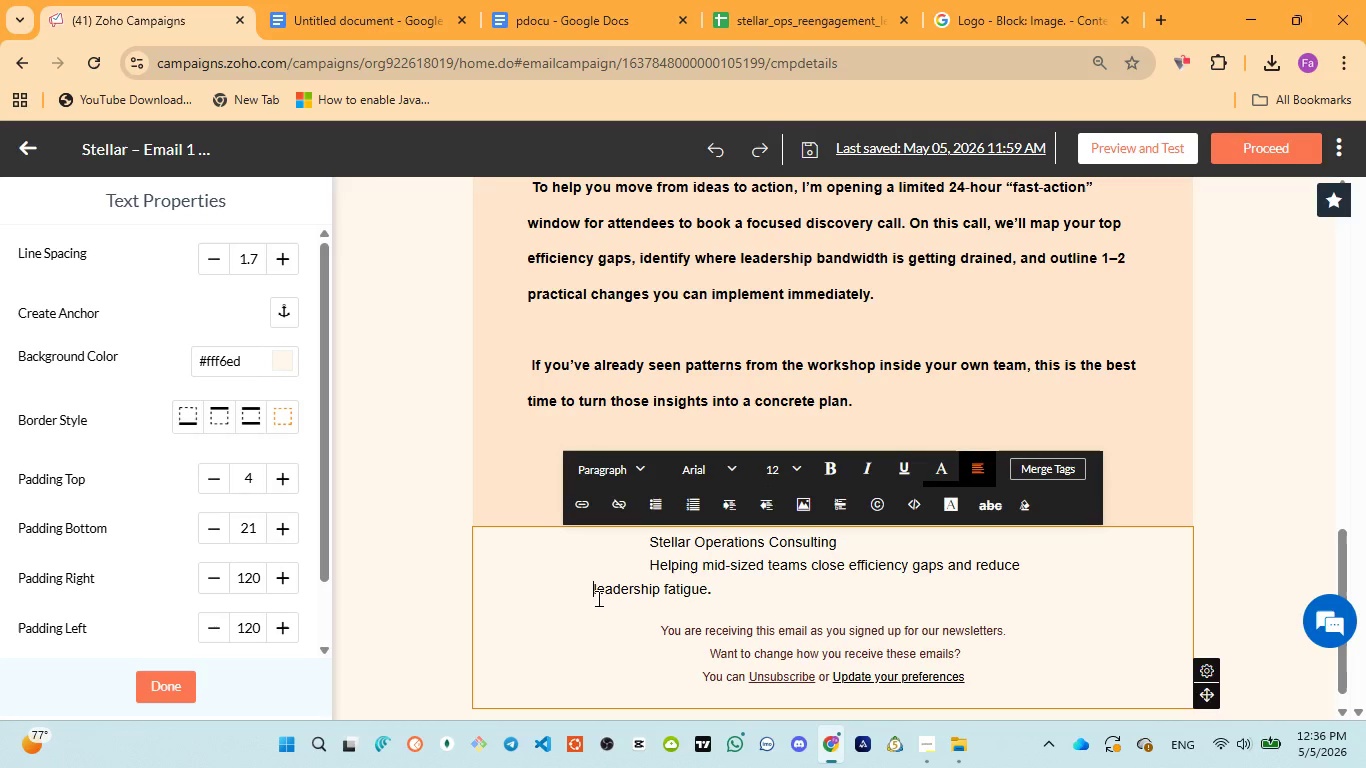 
key(Space)
 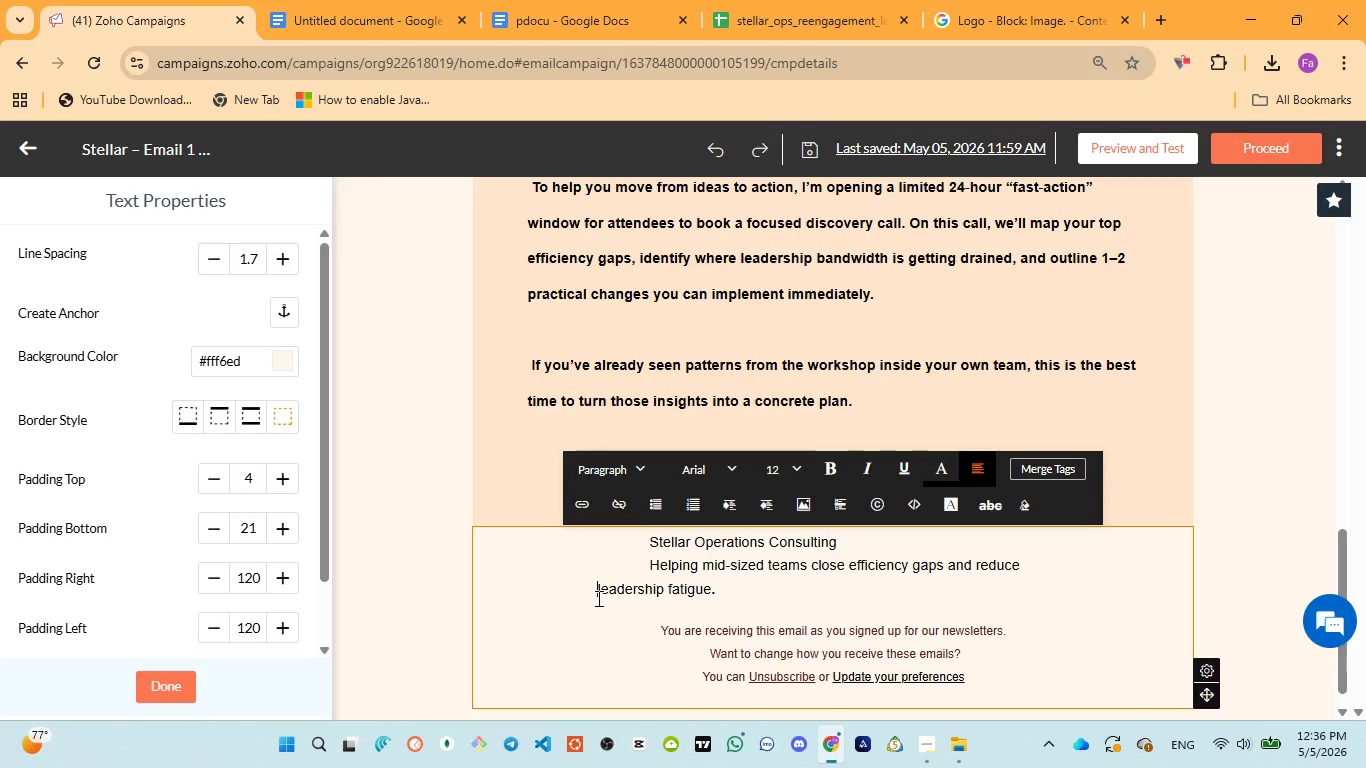 
key(Space)
 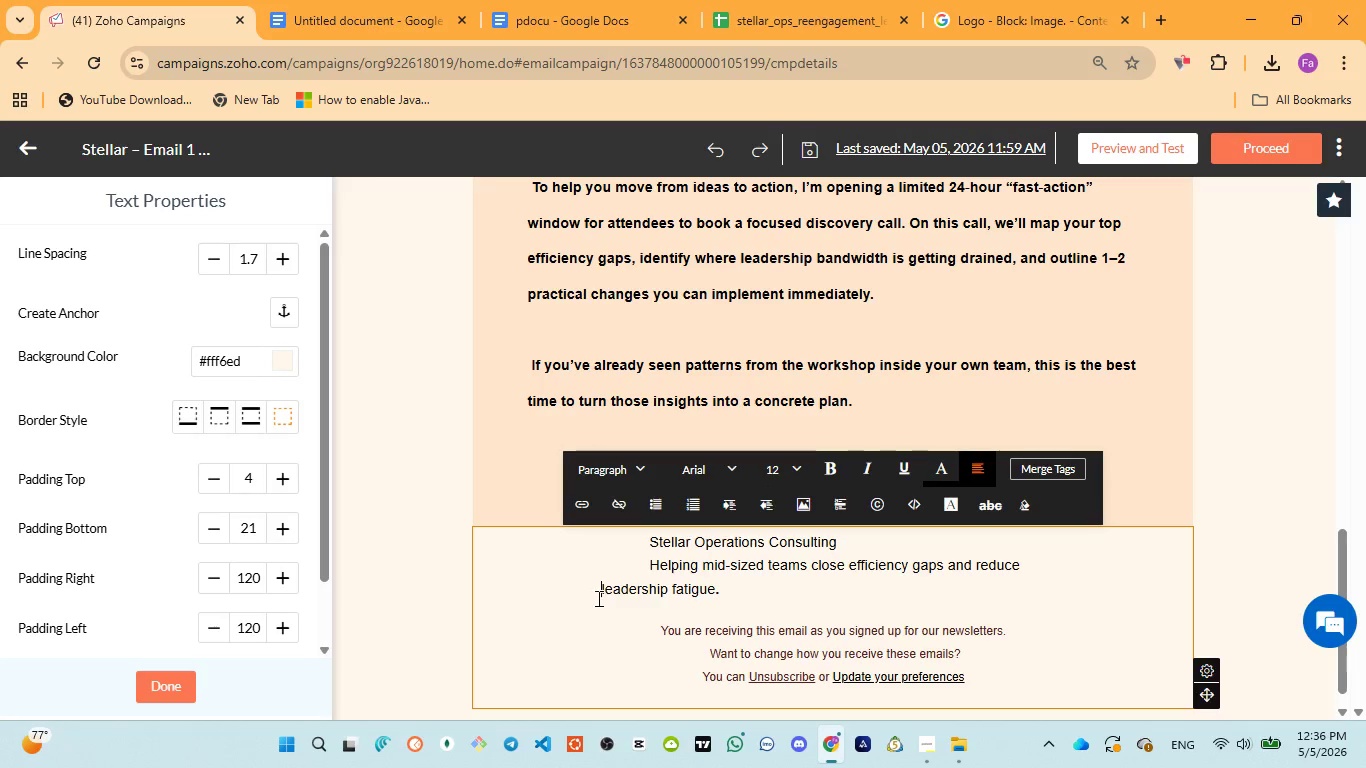 
key(Space)
 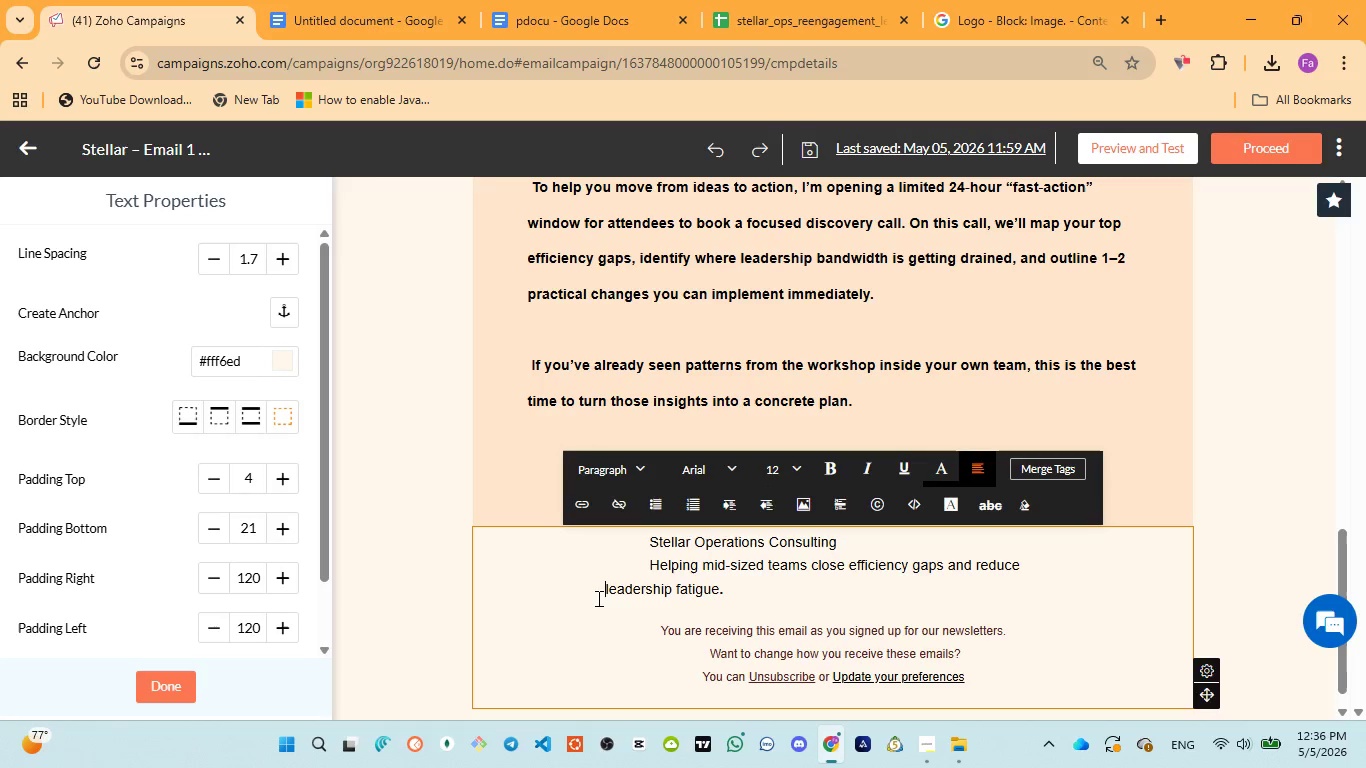 
key(Space)
 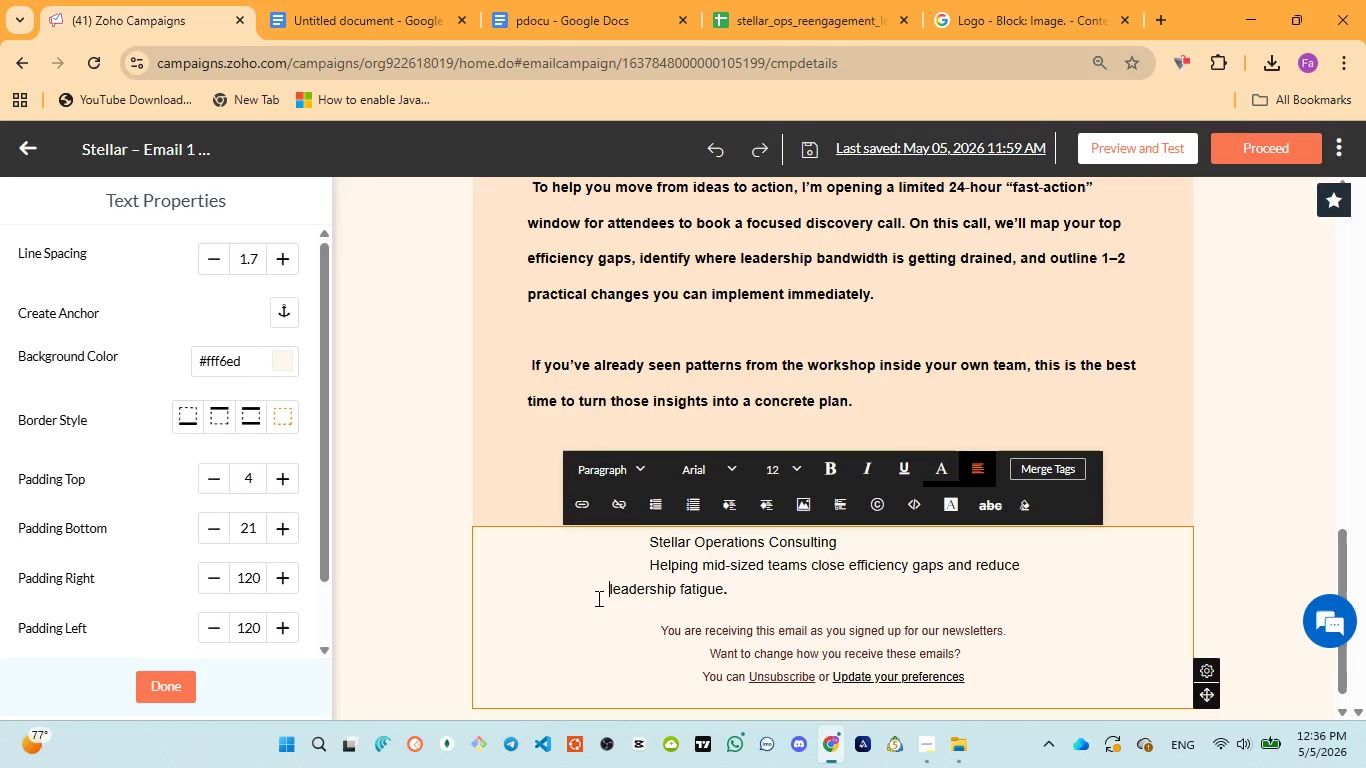 
key(Space)
 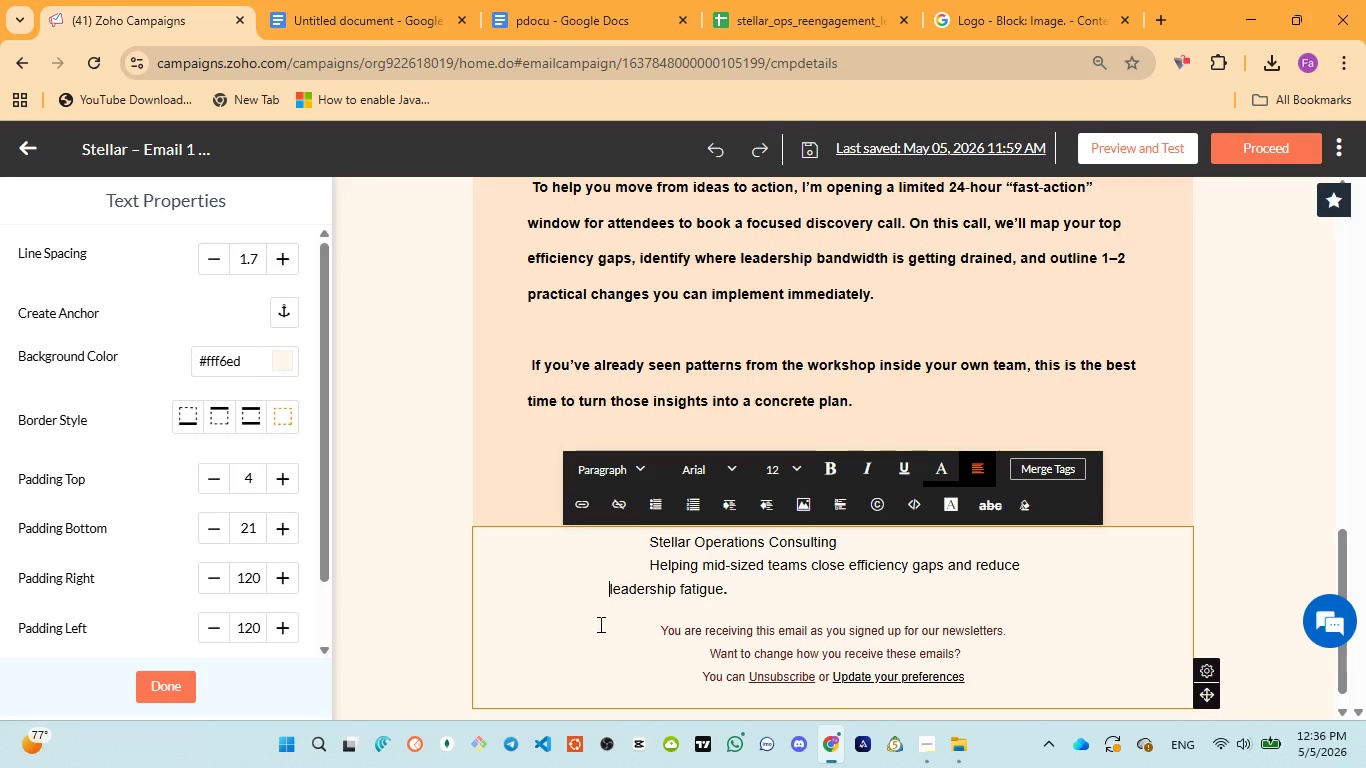 
key(Space)
 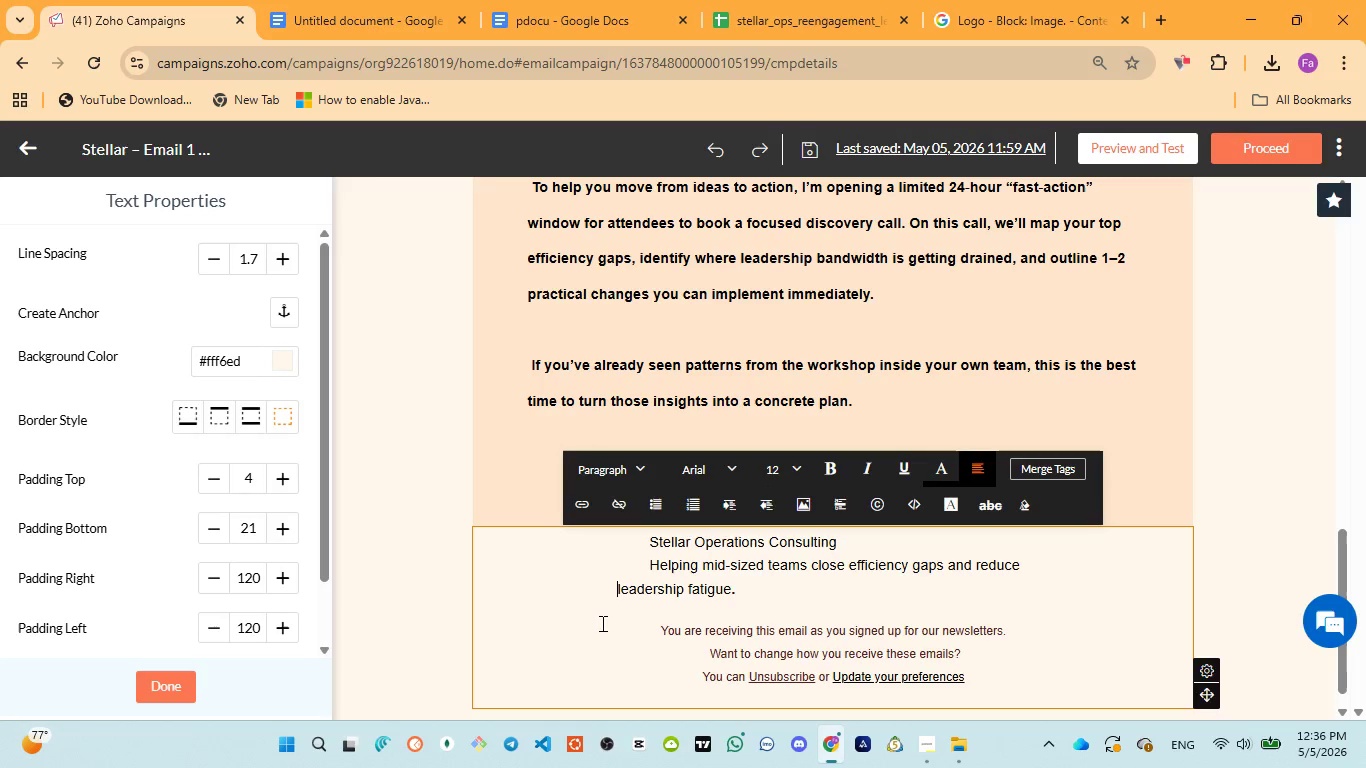 
key(Space)
 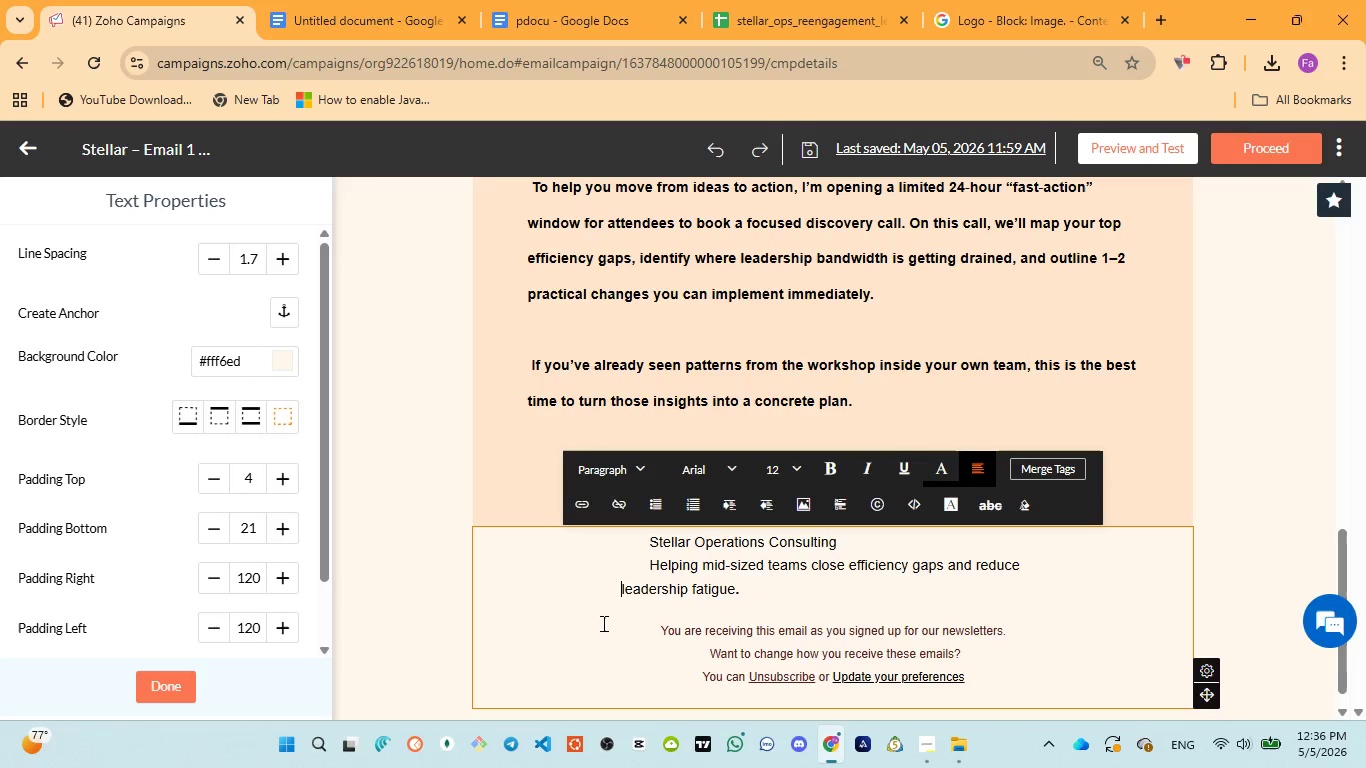 
key(Space)
 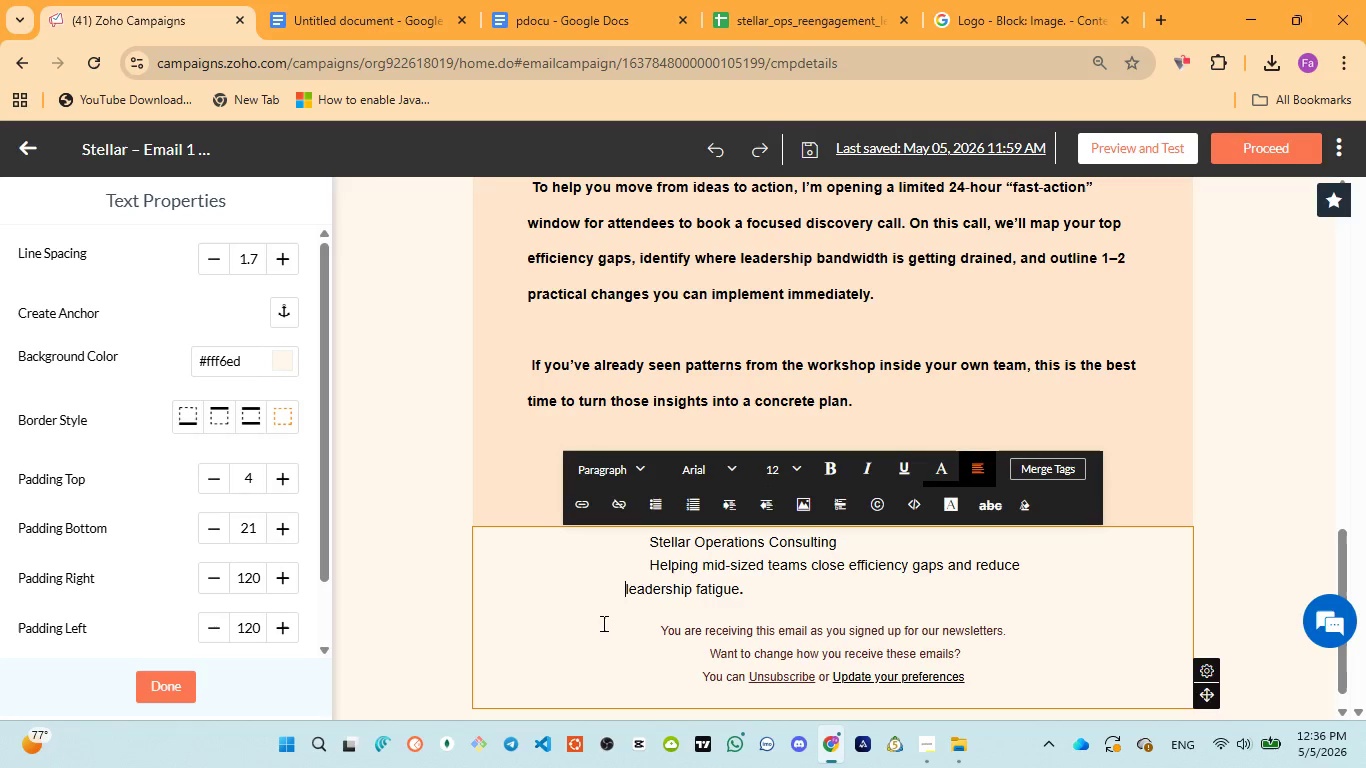 
key(Space)
 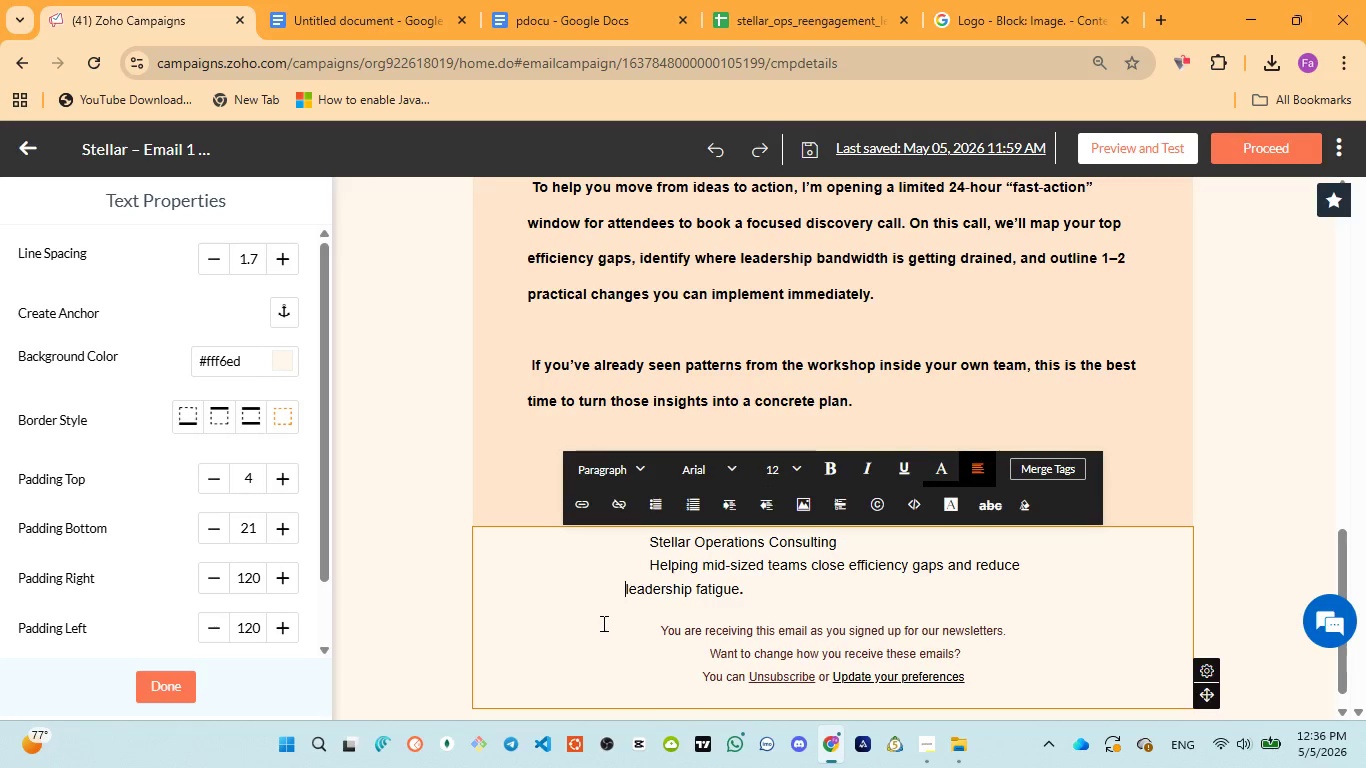 
key(Space)
 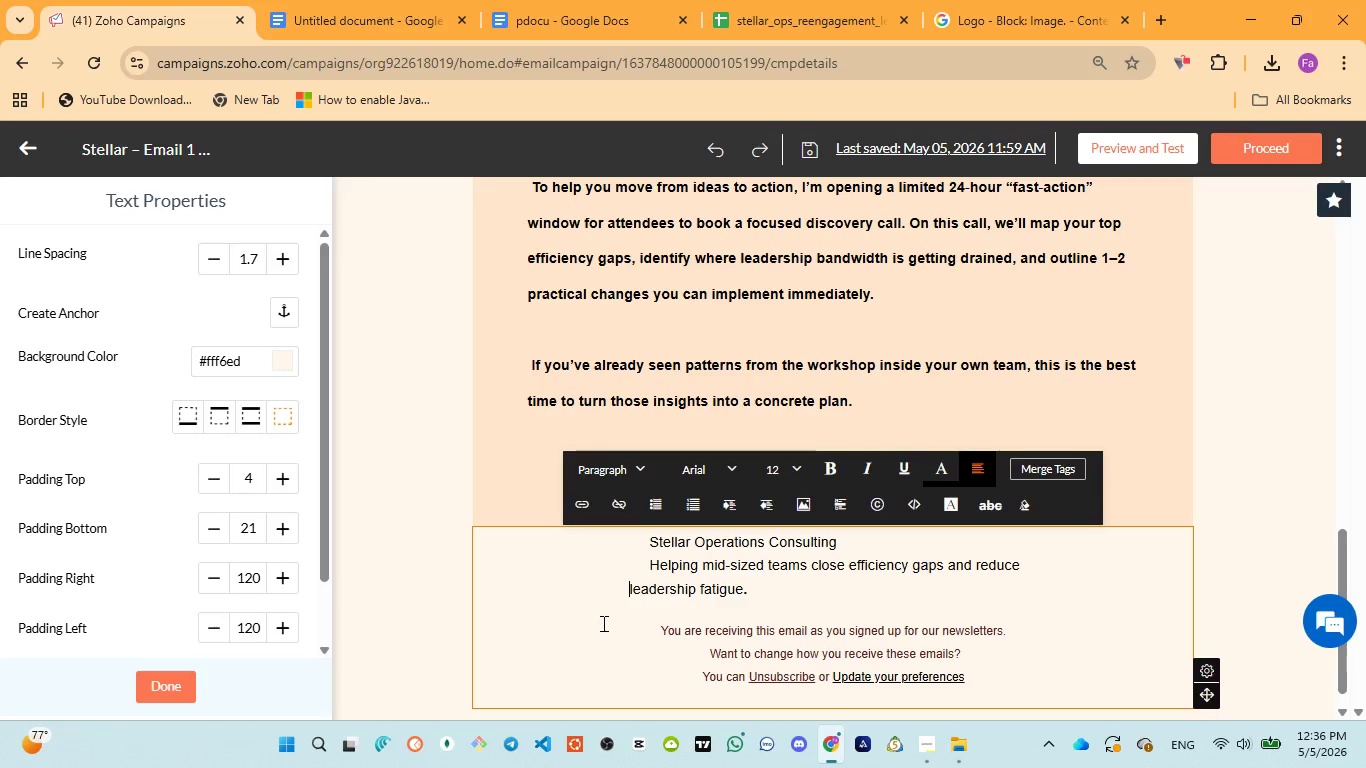 
key(Space)
 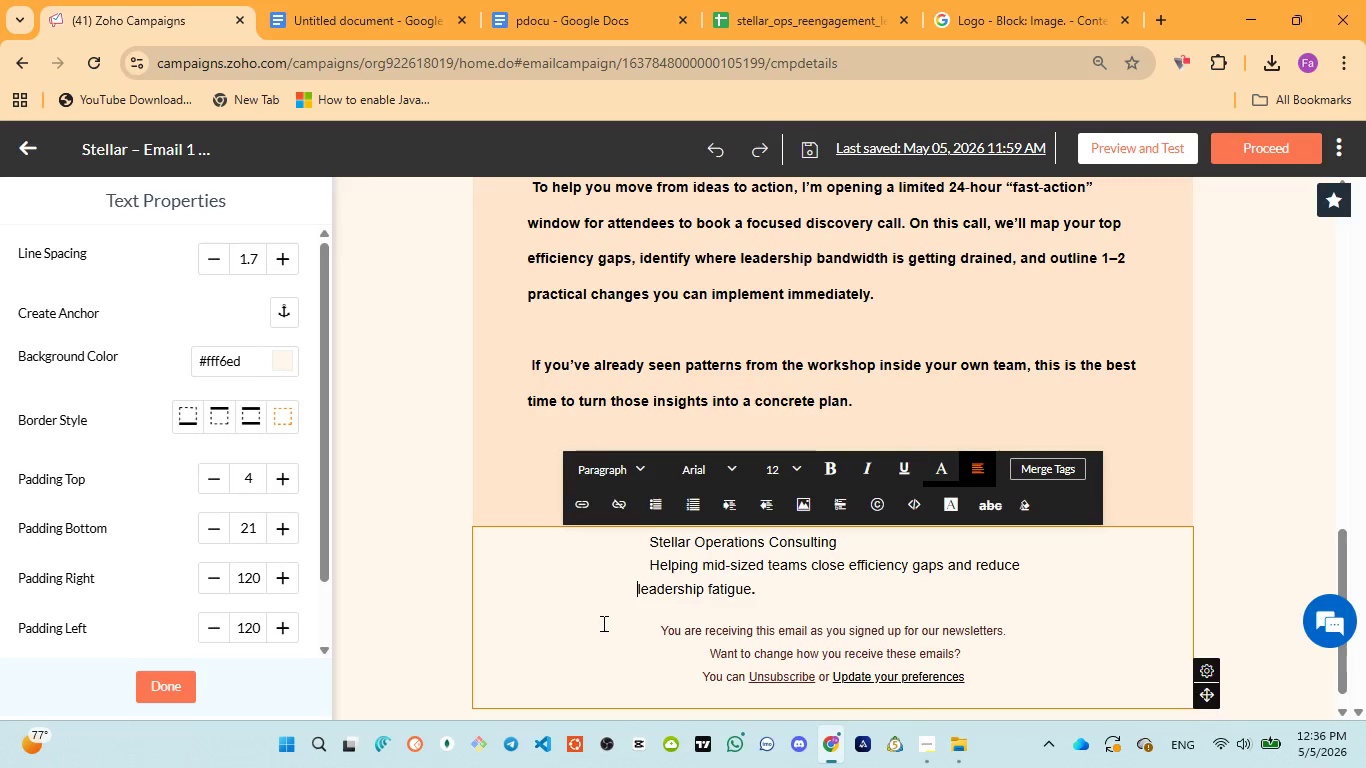 
key(Space)
 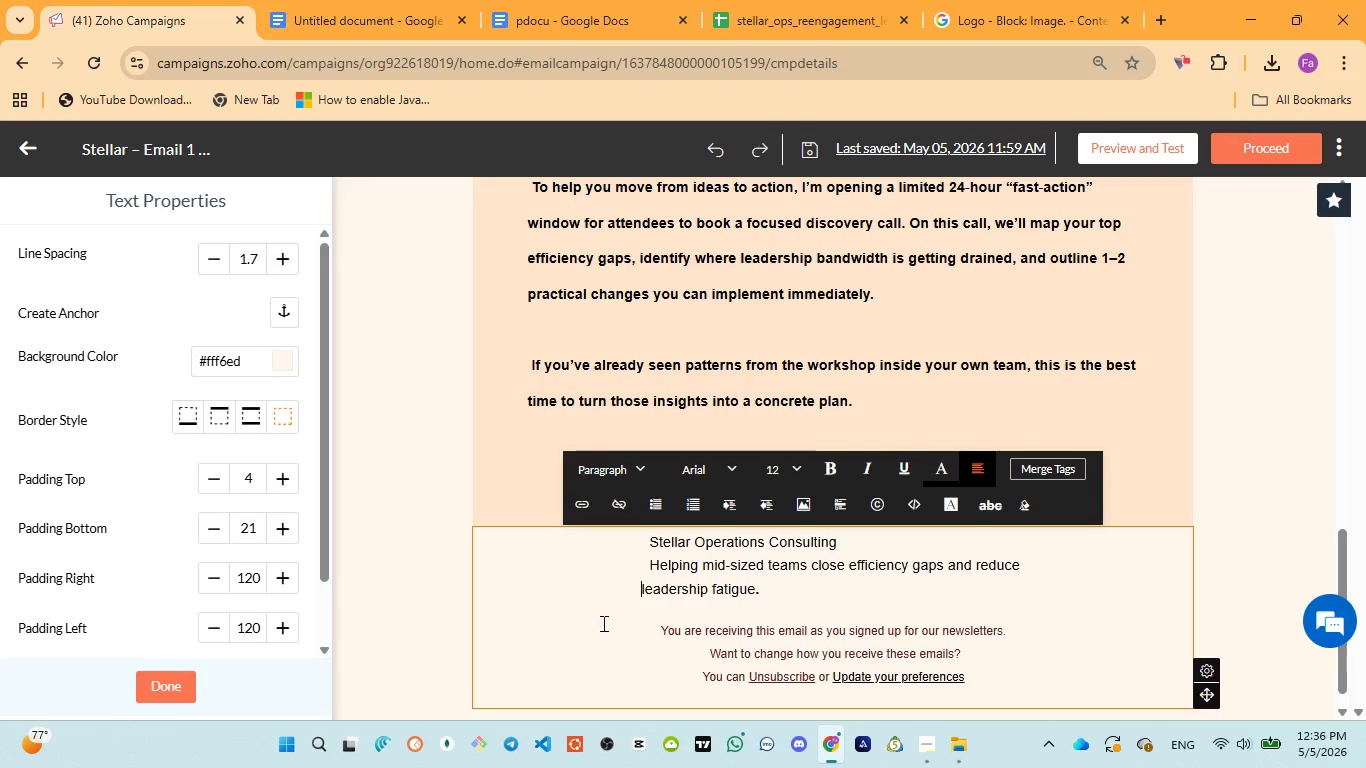 
key(Space)
 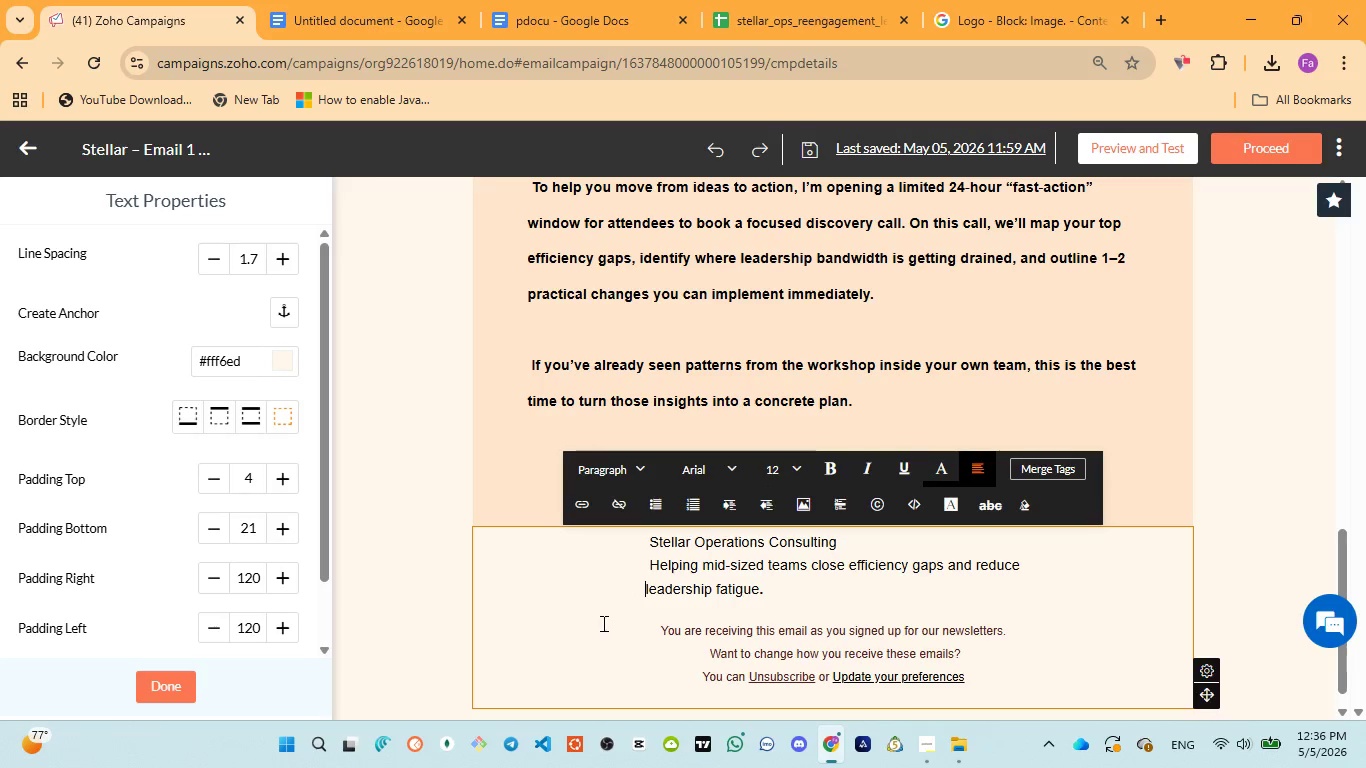 
key(Space)
 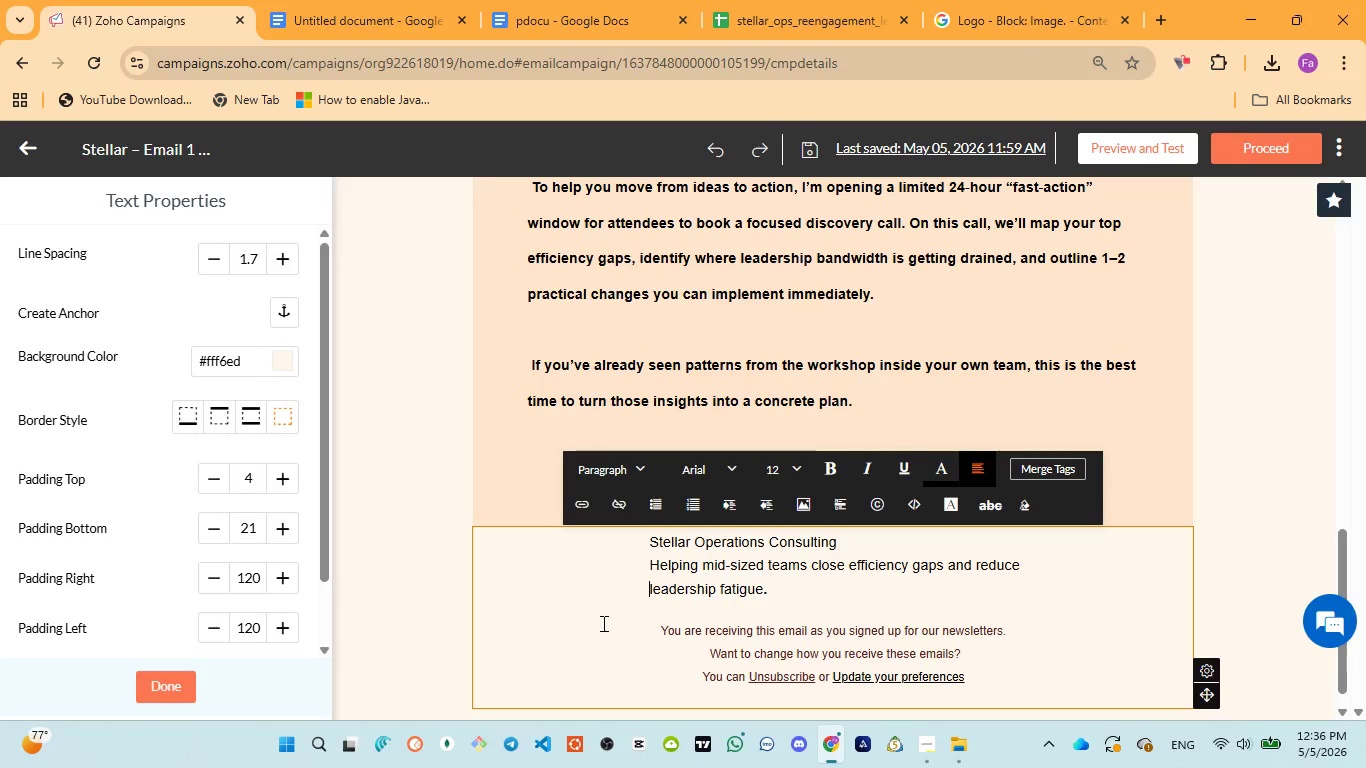 
key(Space)
 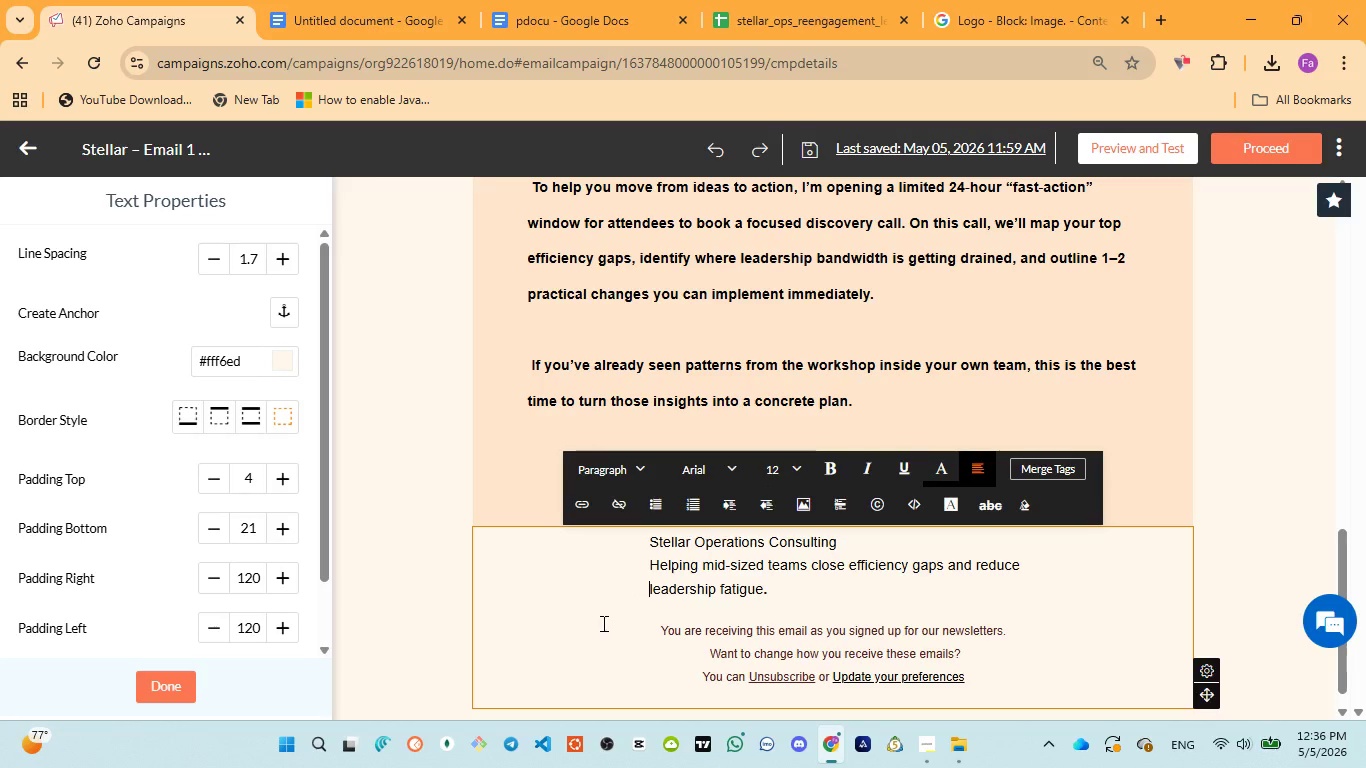 
key(Space)
 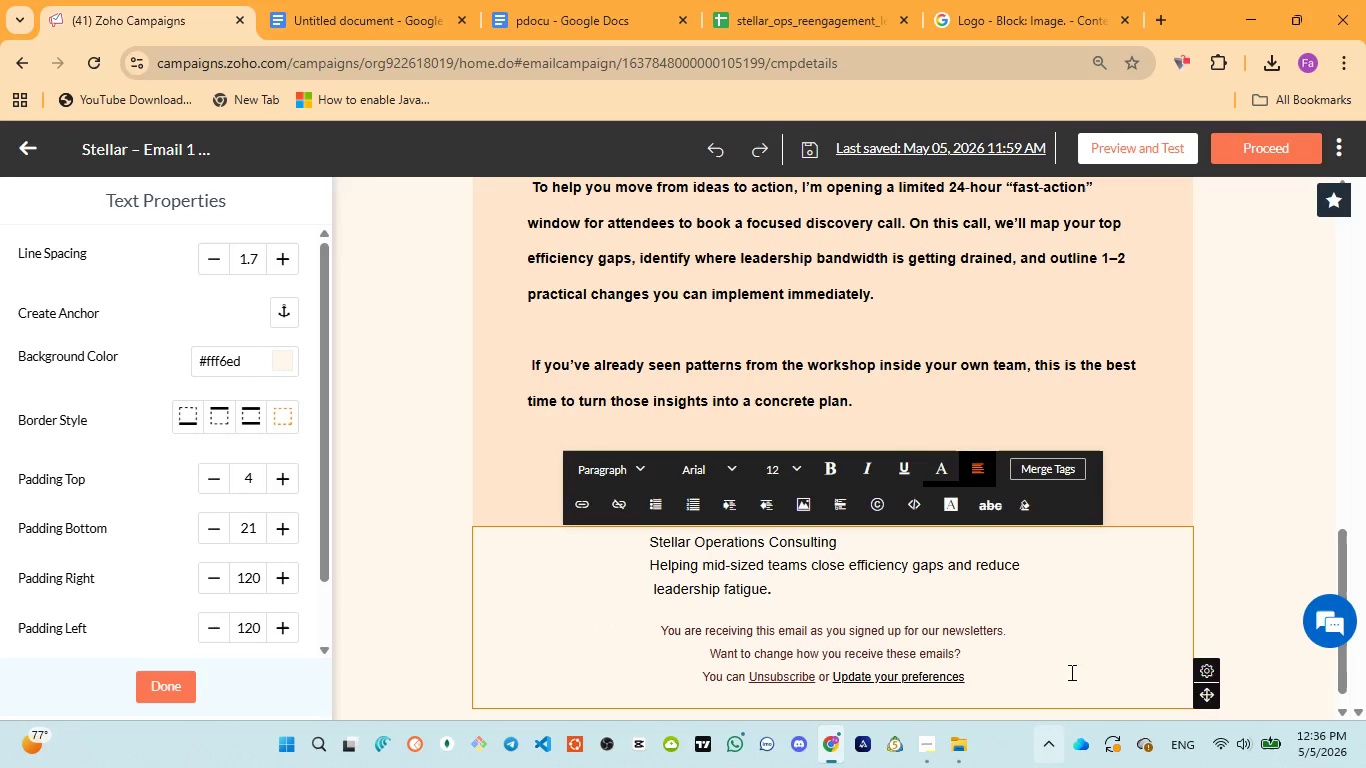 
left_click([1043, 611])
 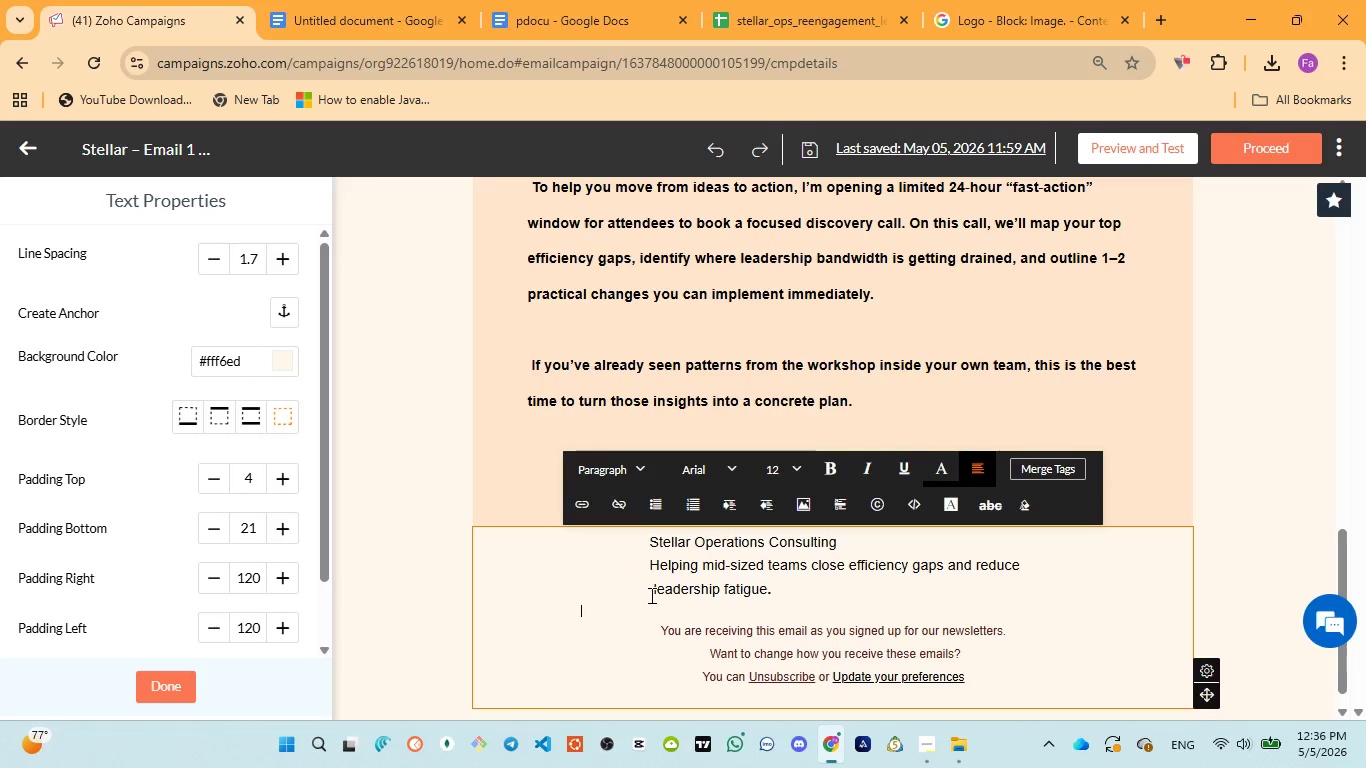 
left_click([653, 592])
 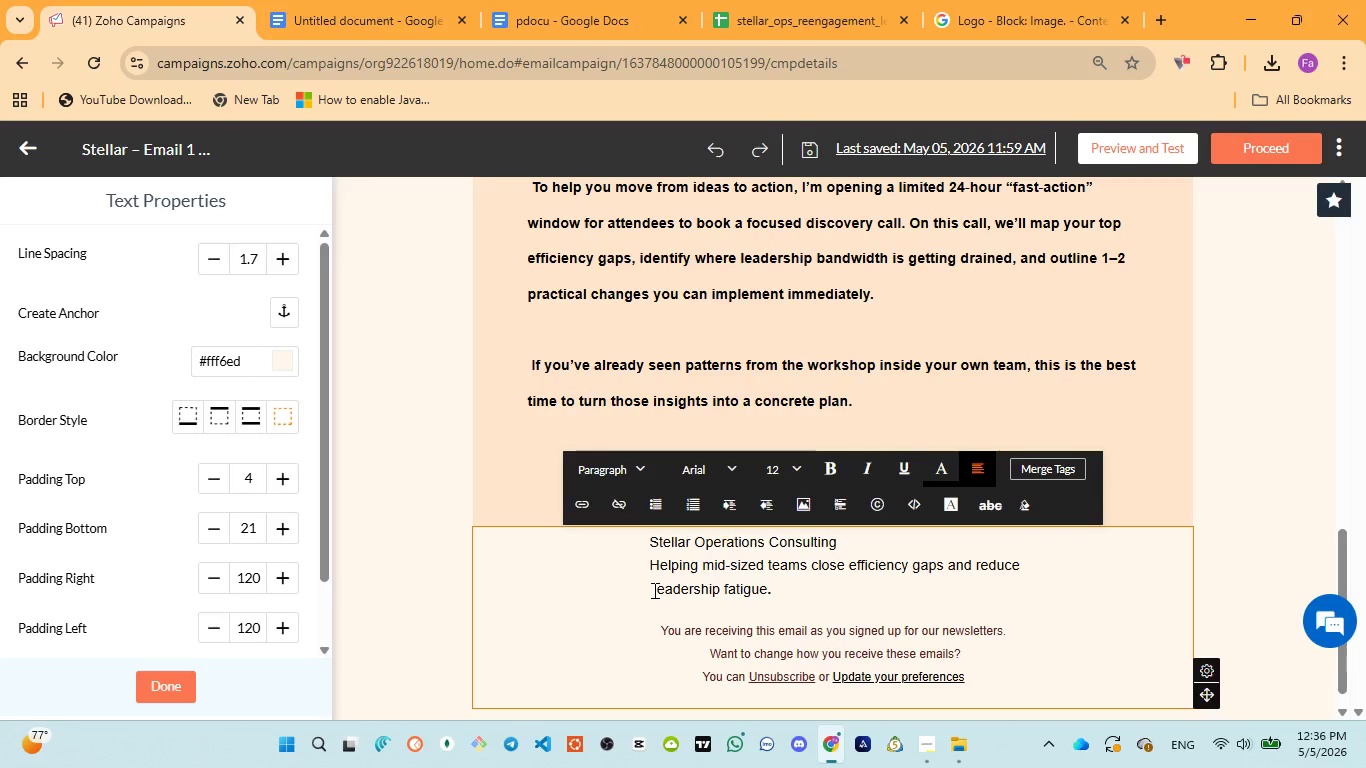 
key(Backspace)
 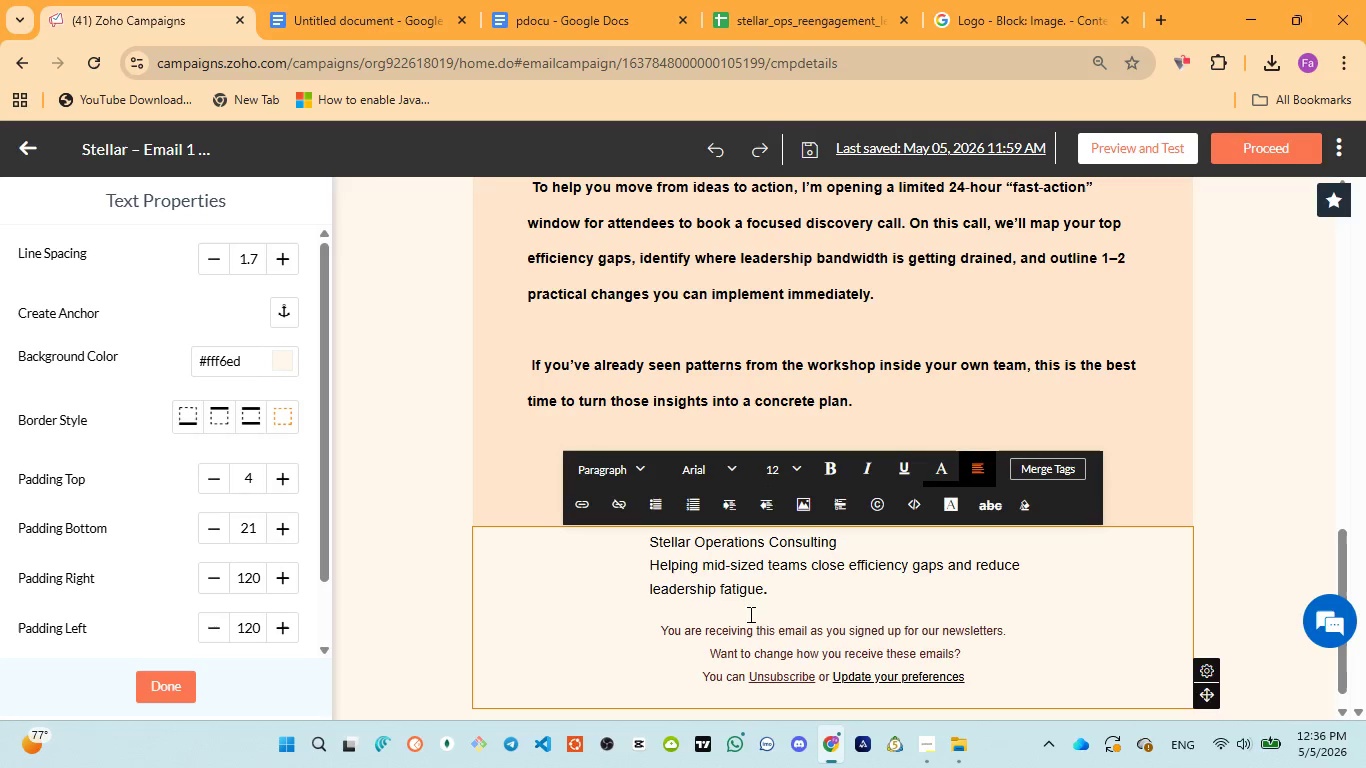 
key(Space)
 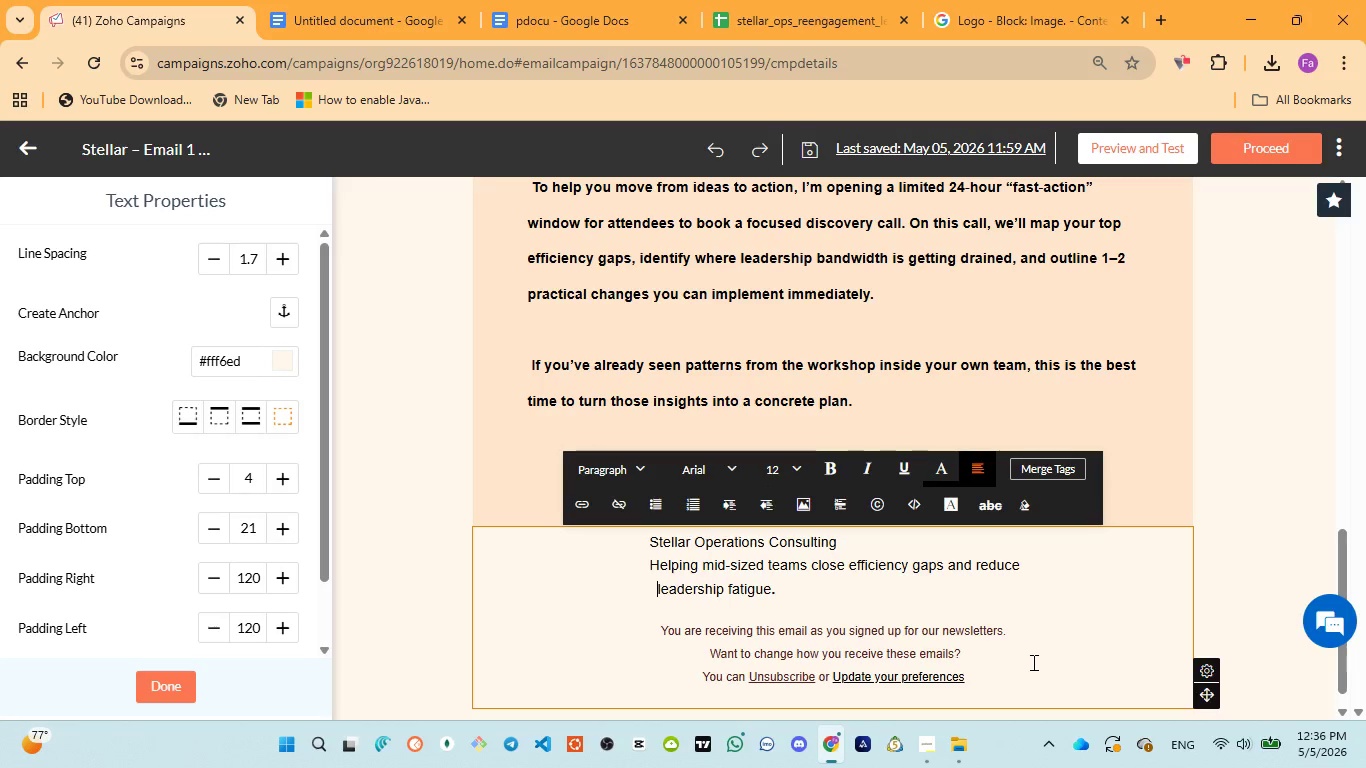 
key(Space)
 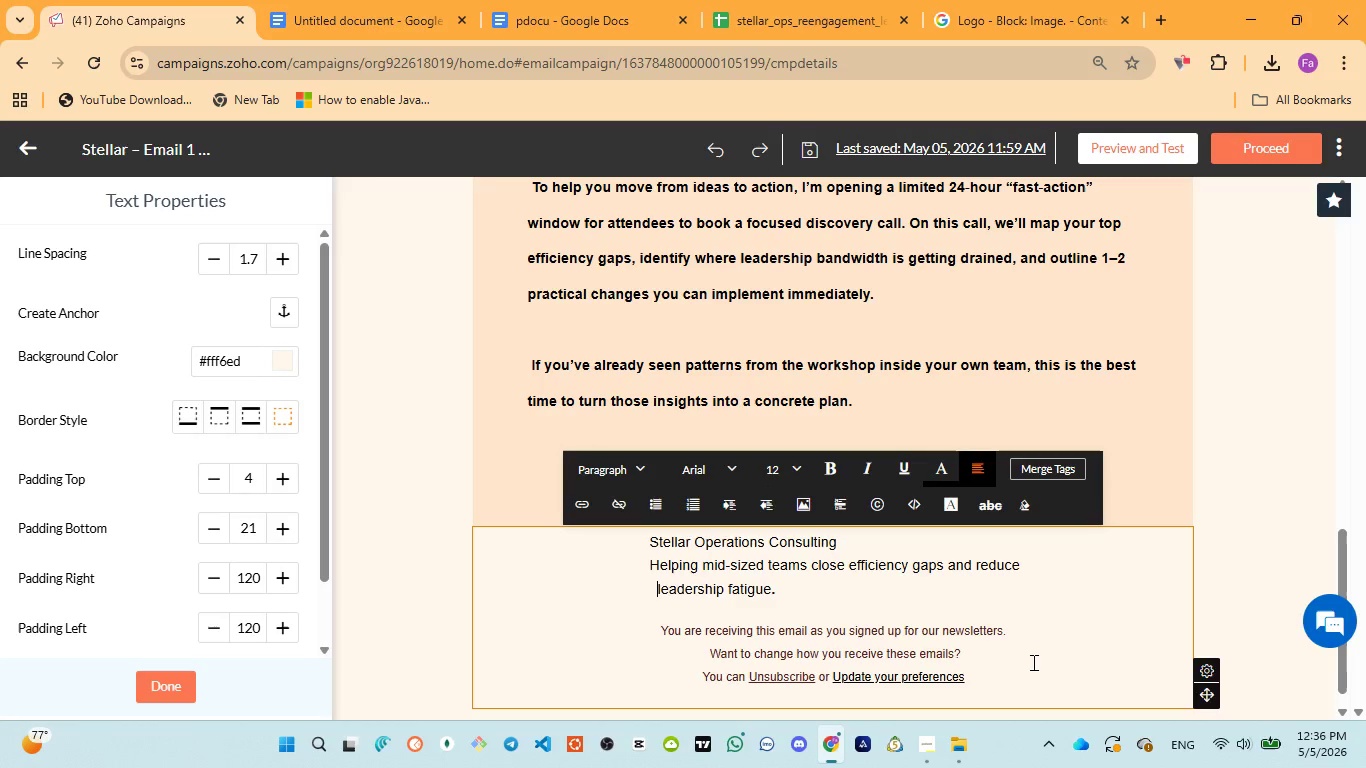 
key(Space)
 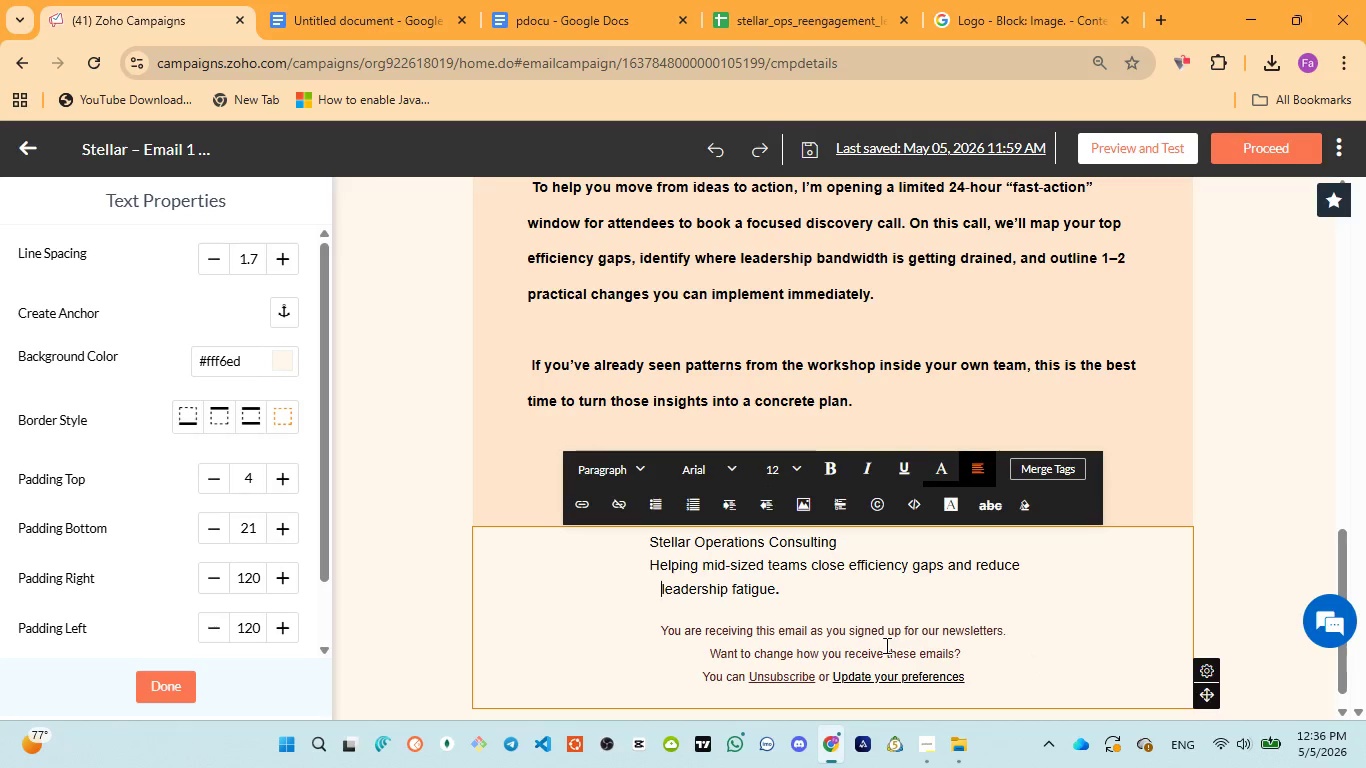 
key(Backspace)
 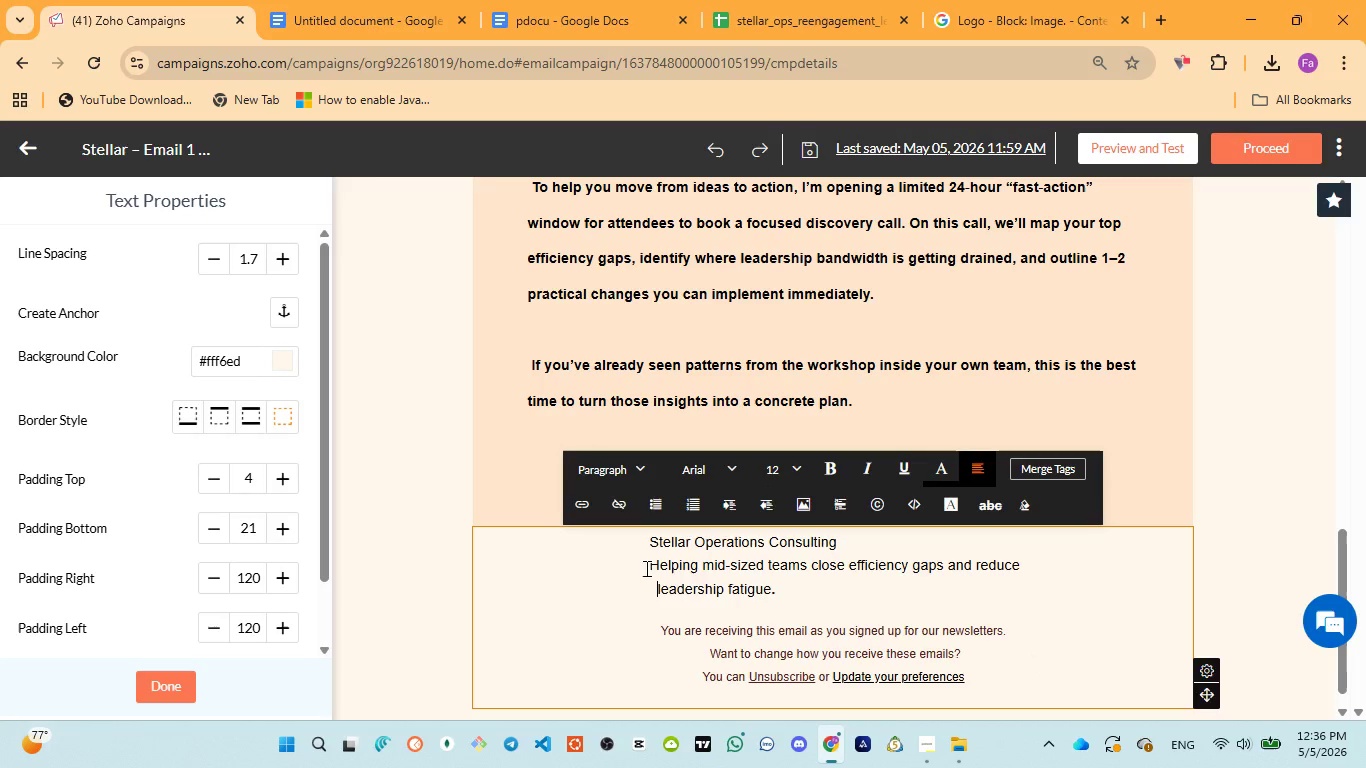 
left_click([645, 568])
 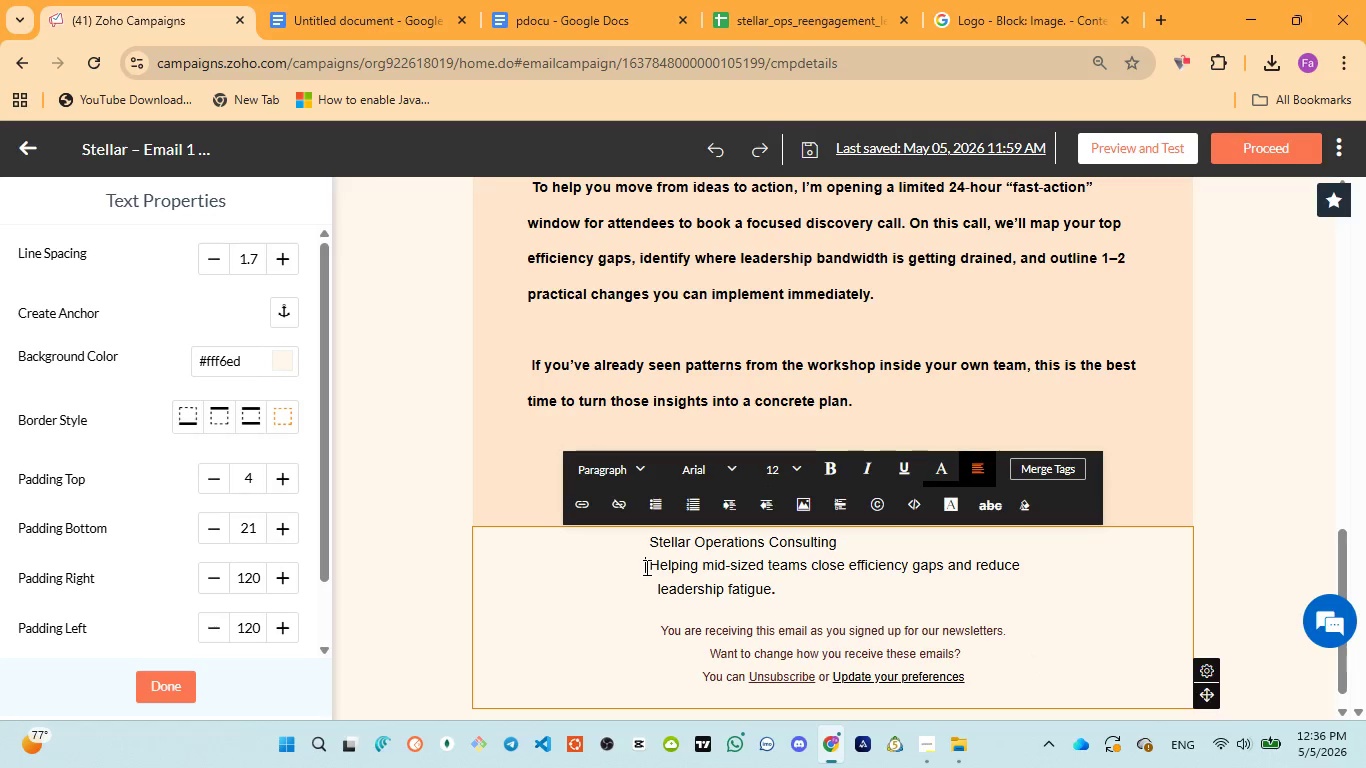 
key(Space)
 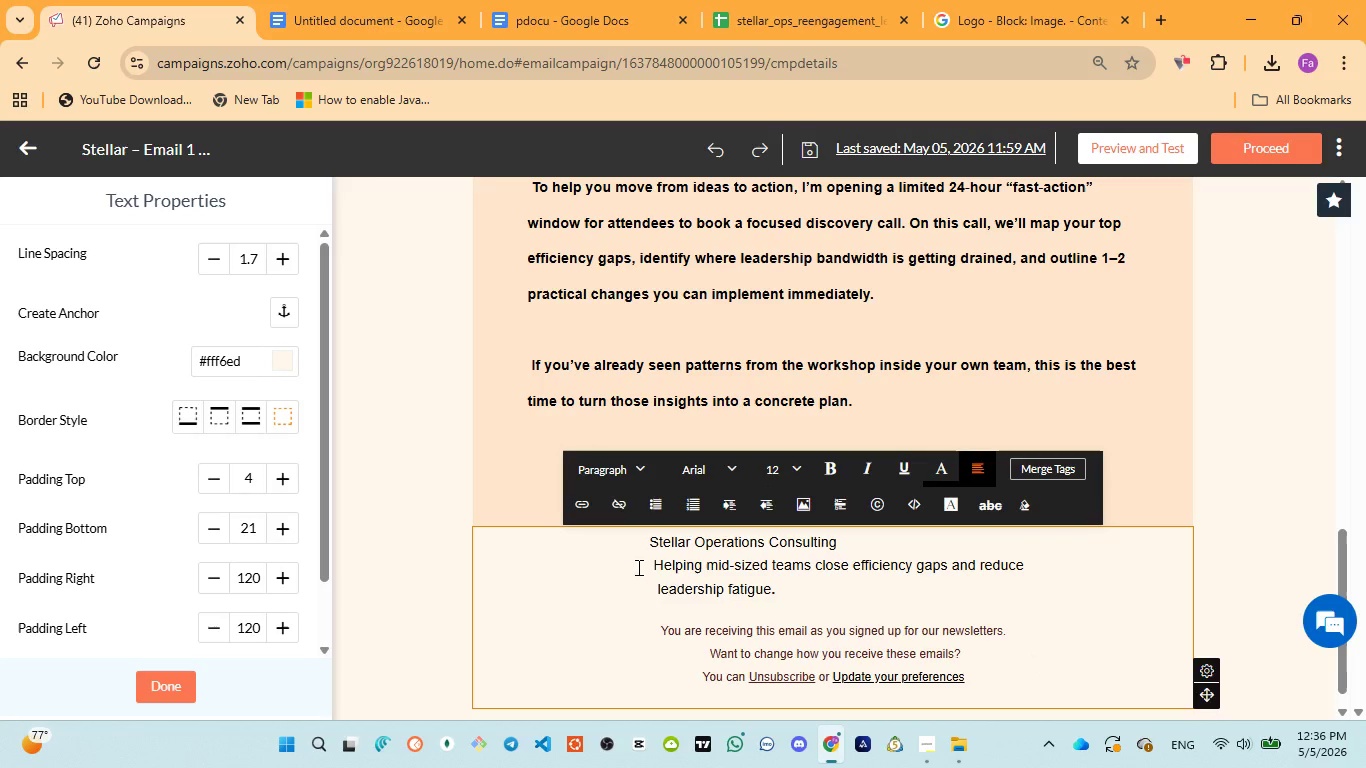 
key(Space)
 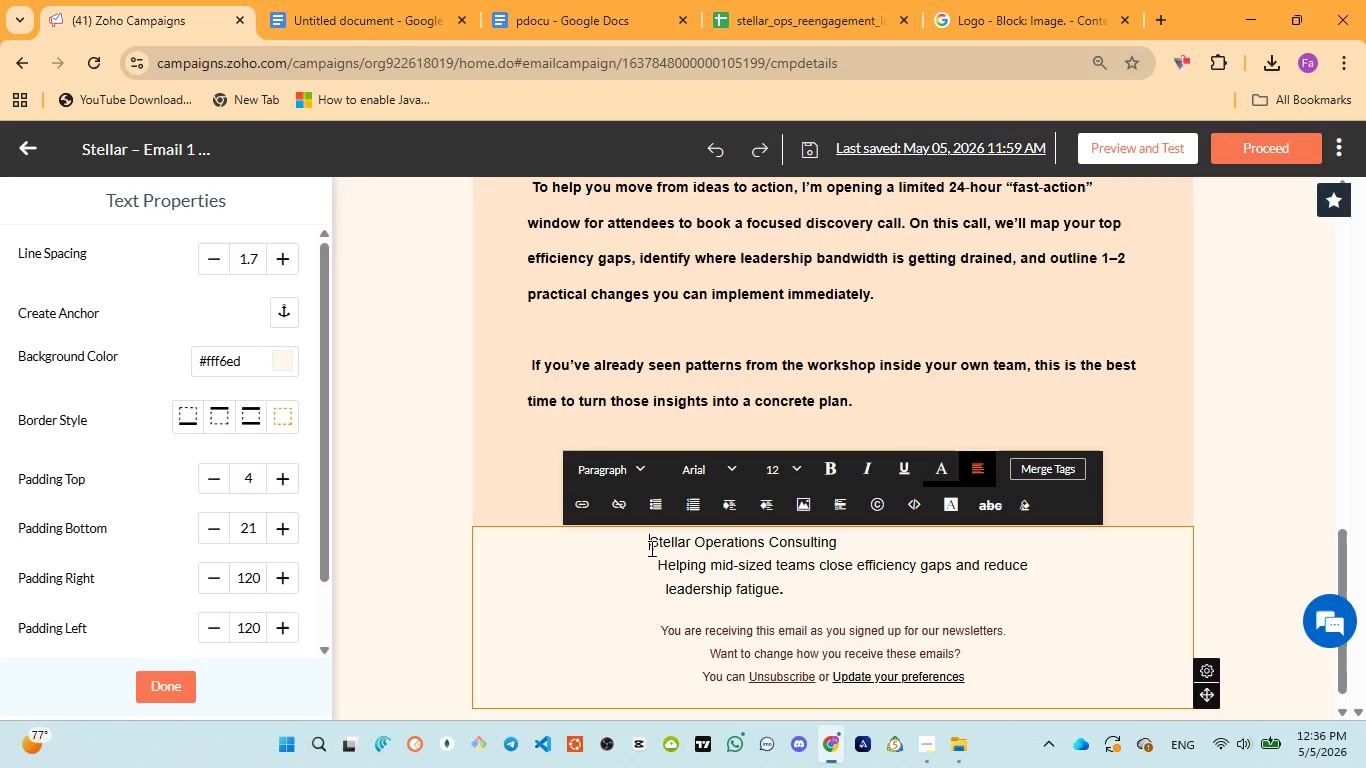 
key(Space)
 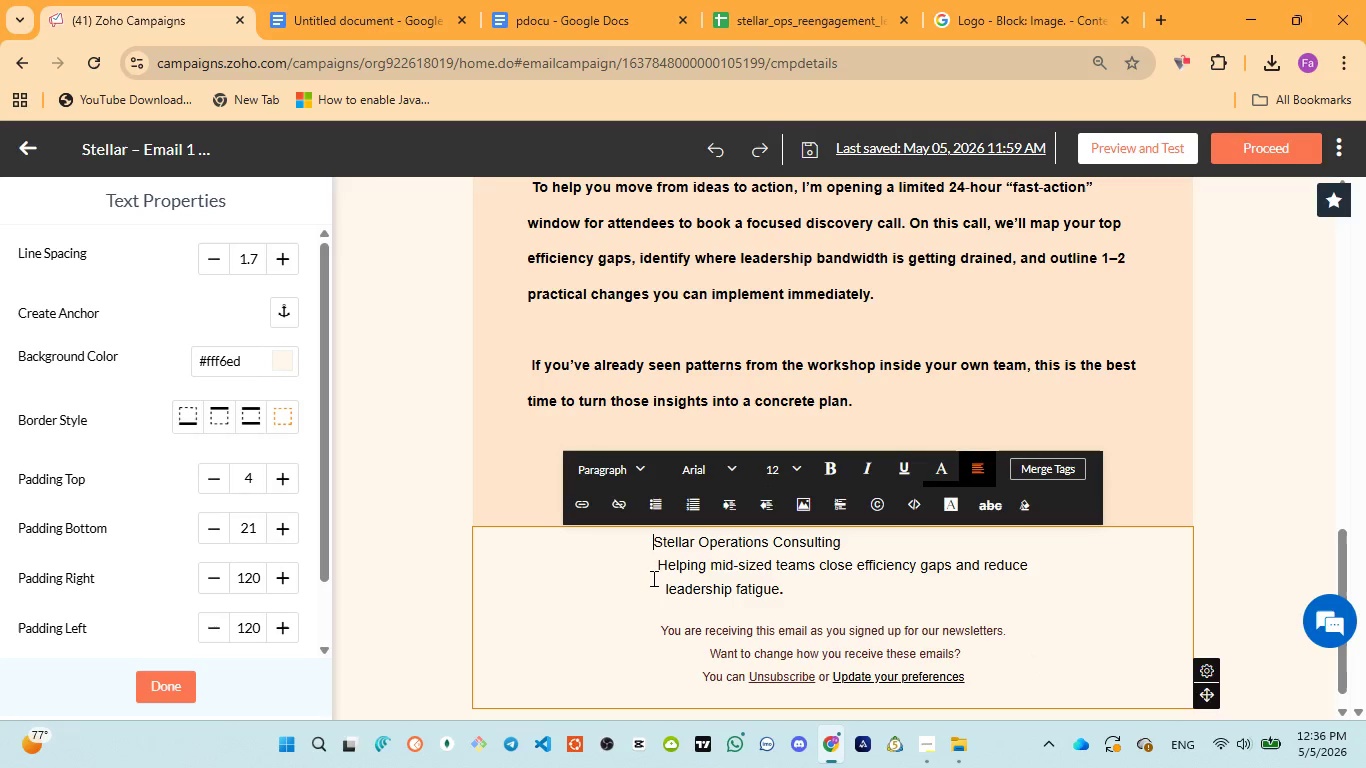 
key(Space)
 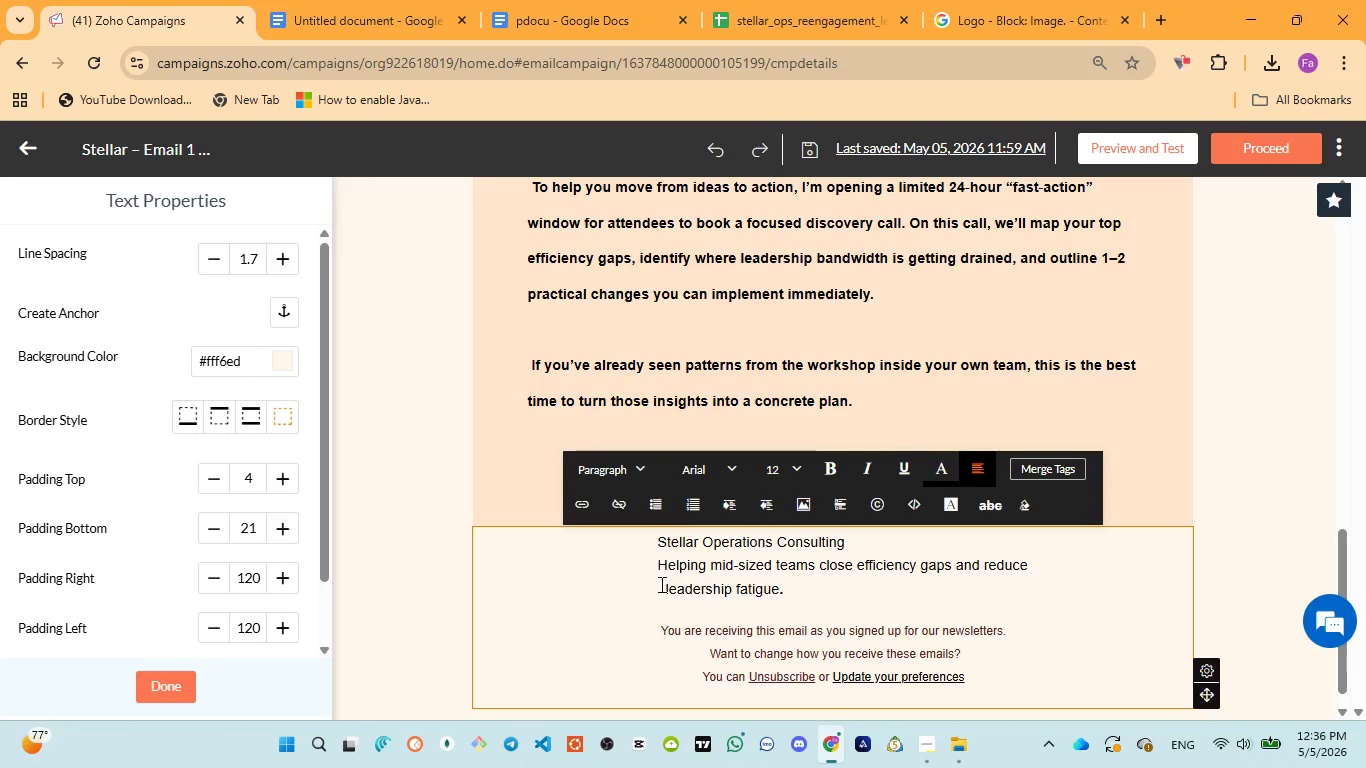 
left_click([660, 585])
 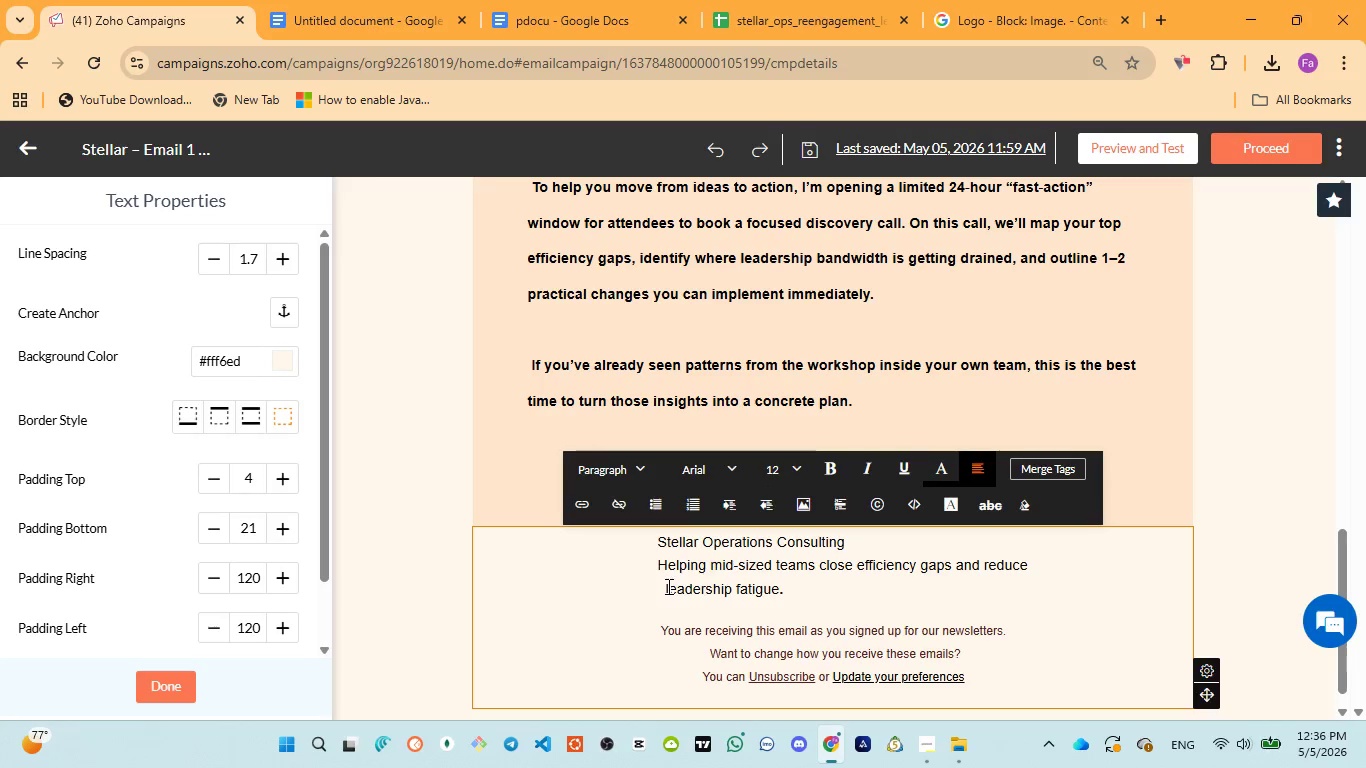 
left_click([667, 586])
 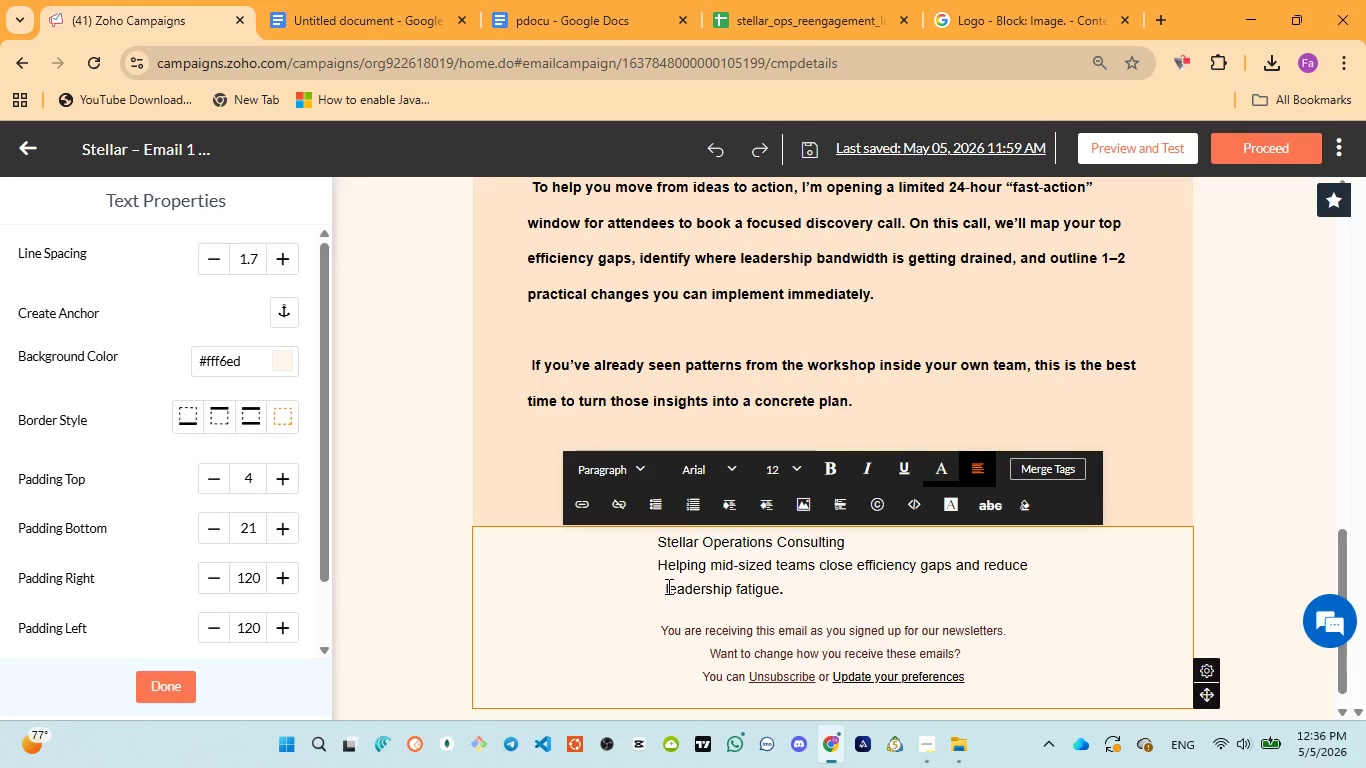 
key(Backspace)
 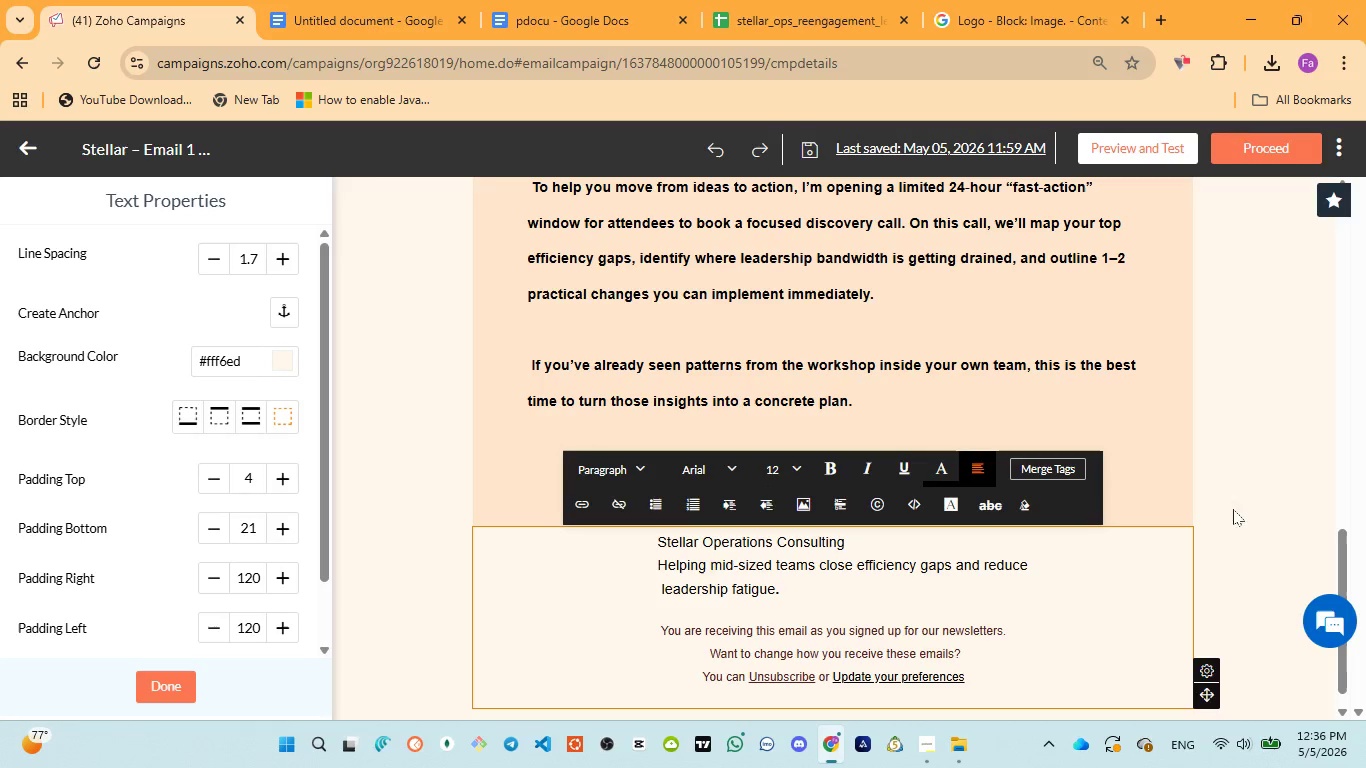 
left_click([1255, 482])
 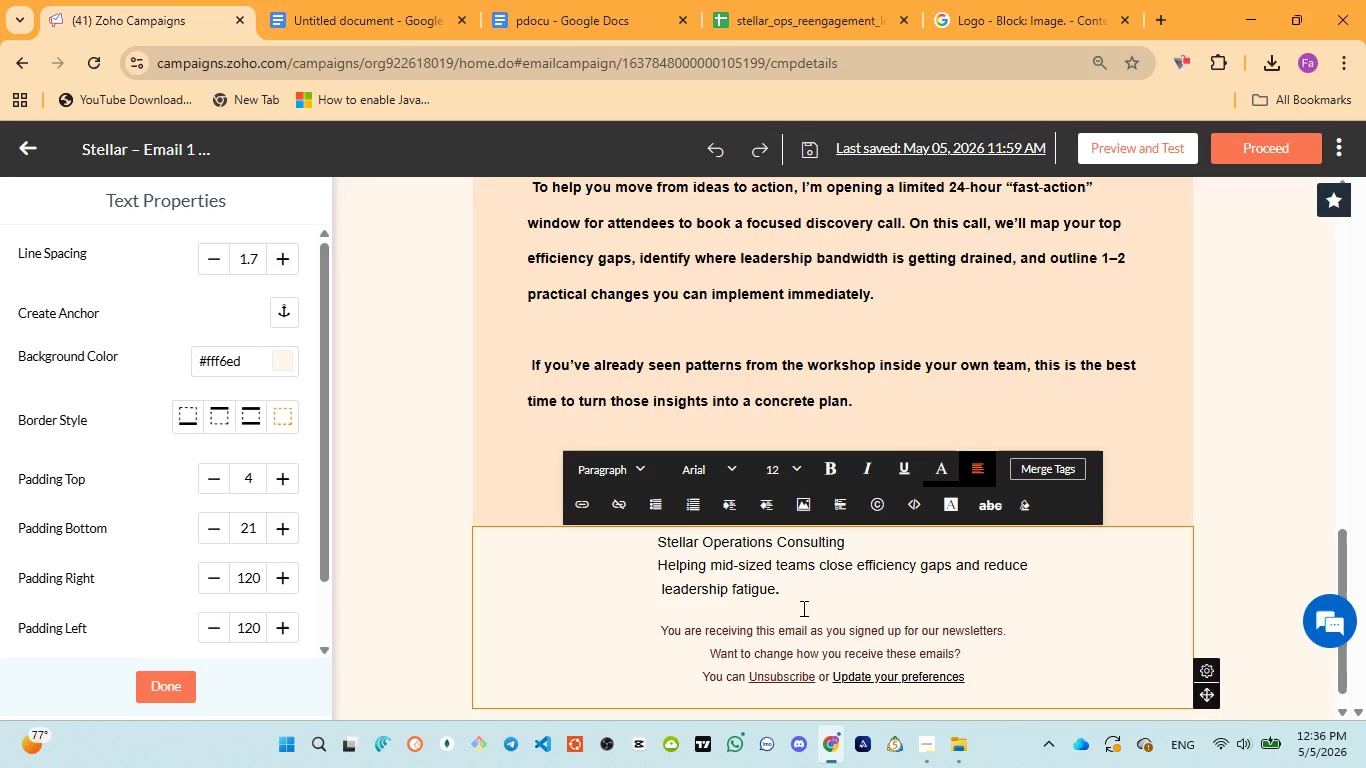 
left_click([802, 608])
 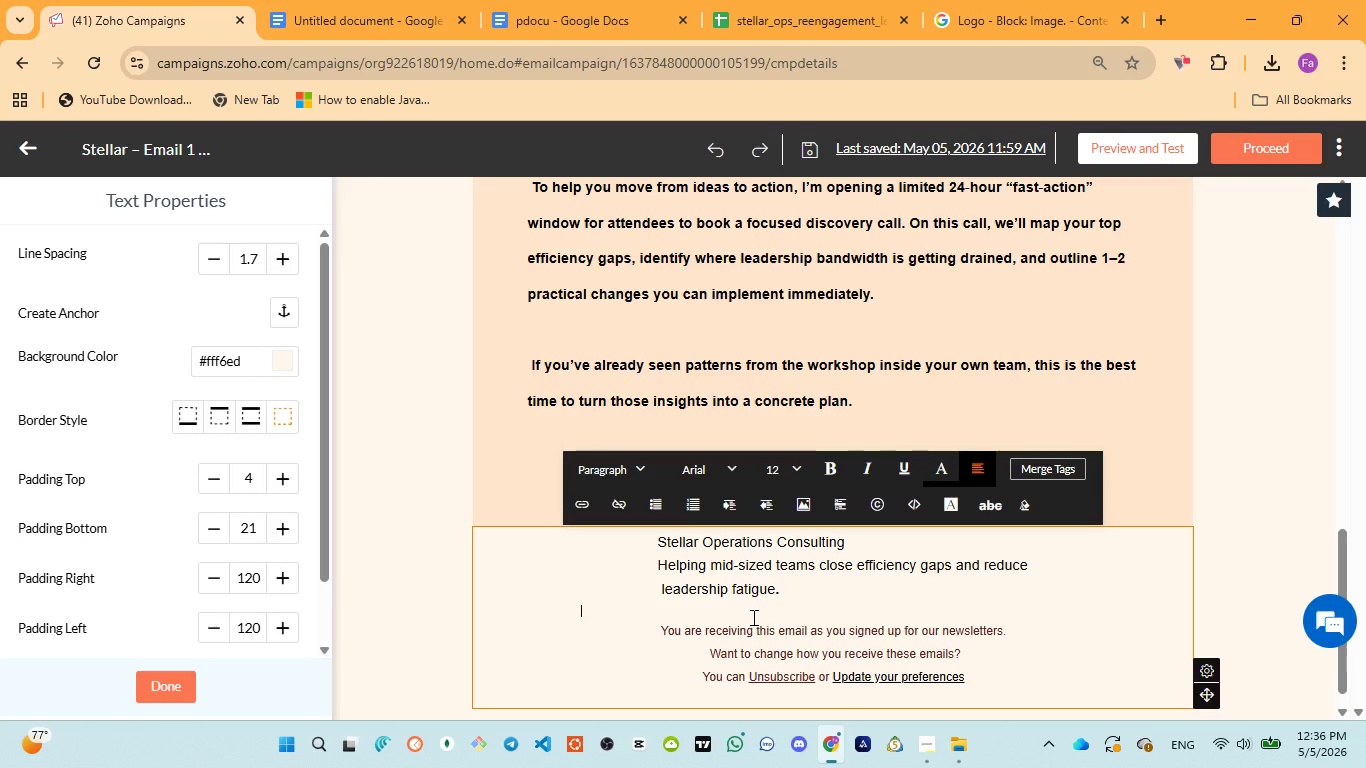 
left_click([752, 609])
 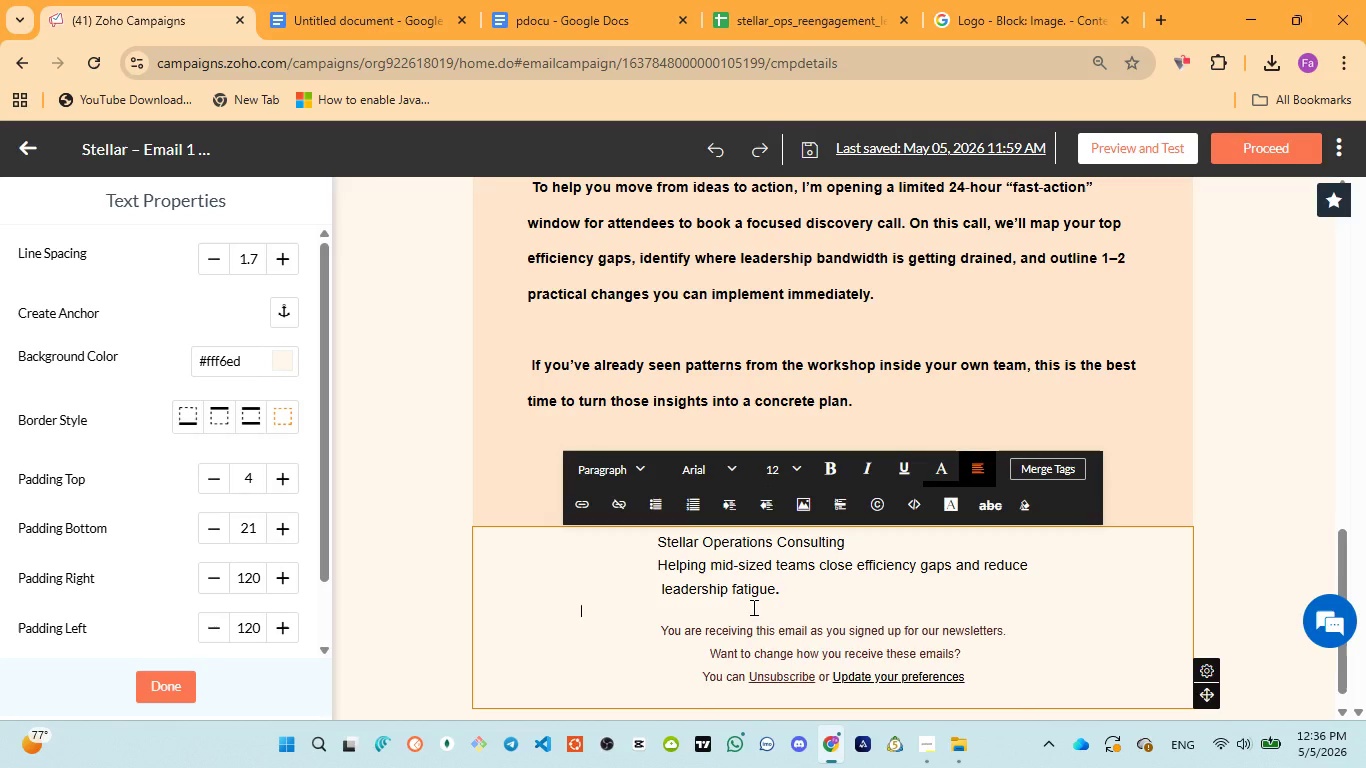 
key(Backspace)
 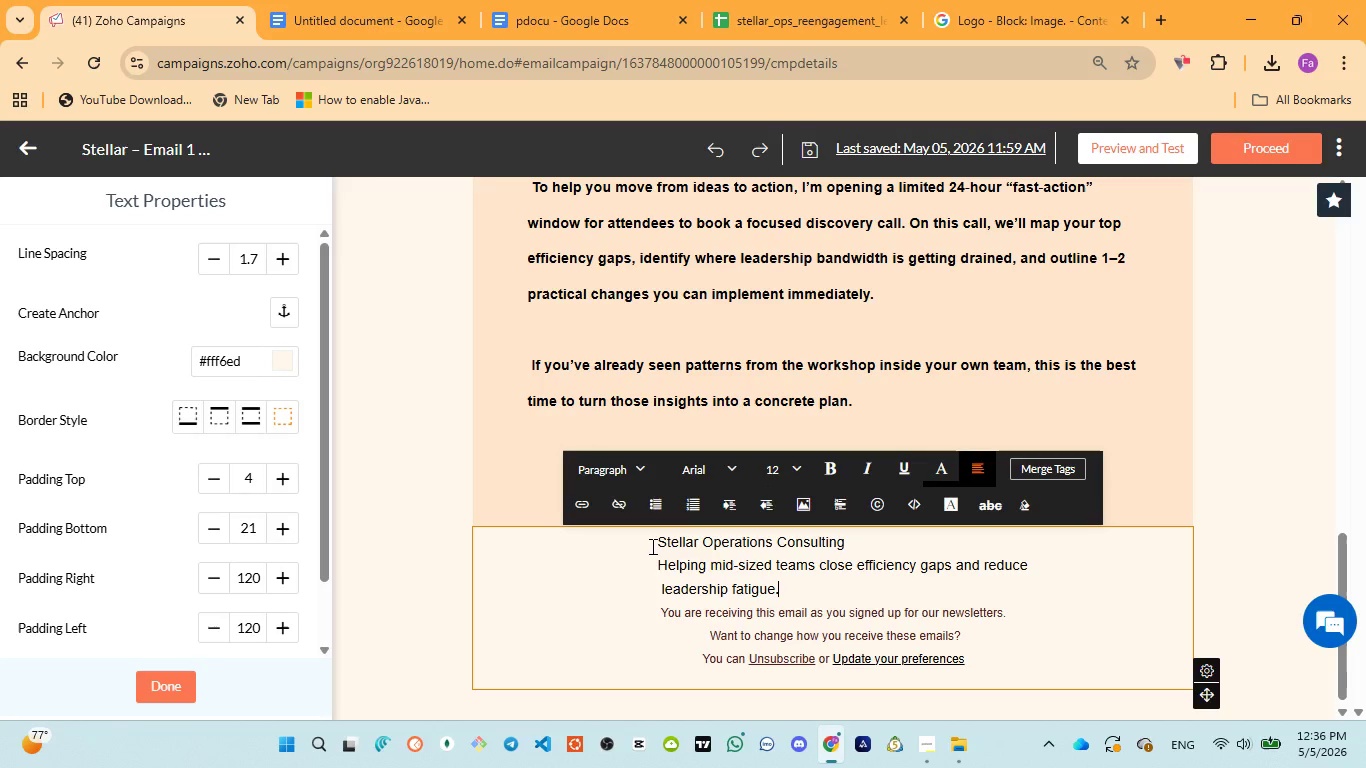 
left_click([651, 546])
 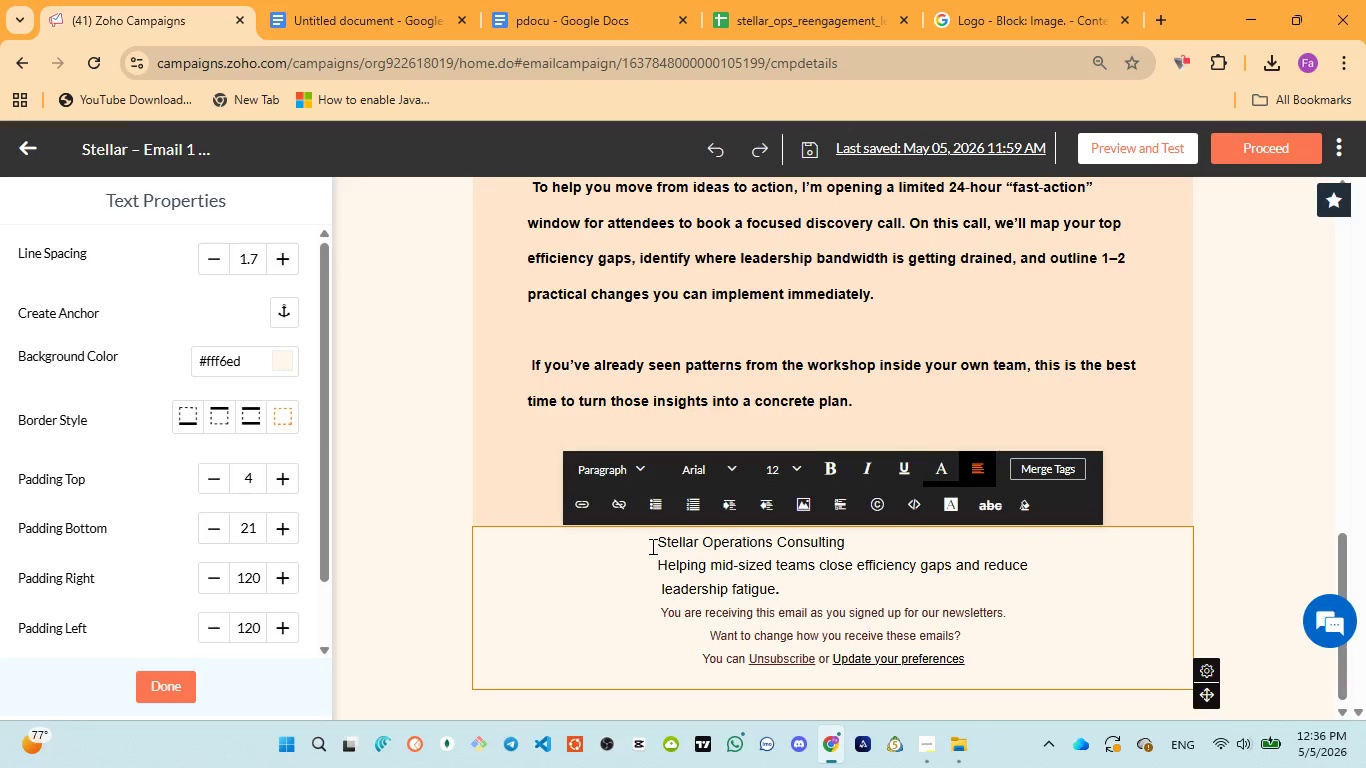 
key(Enter)
 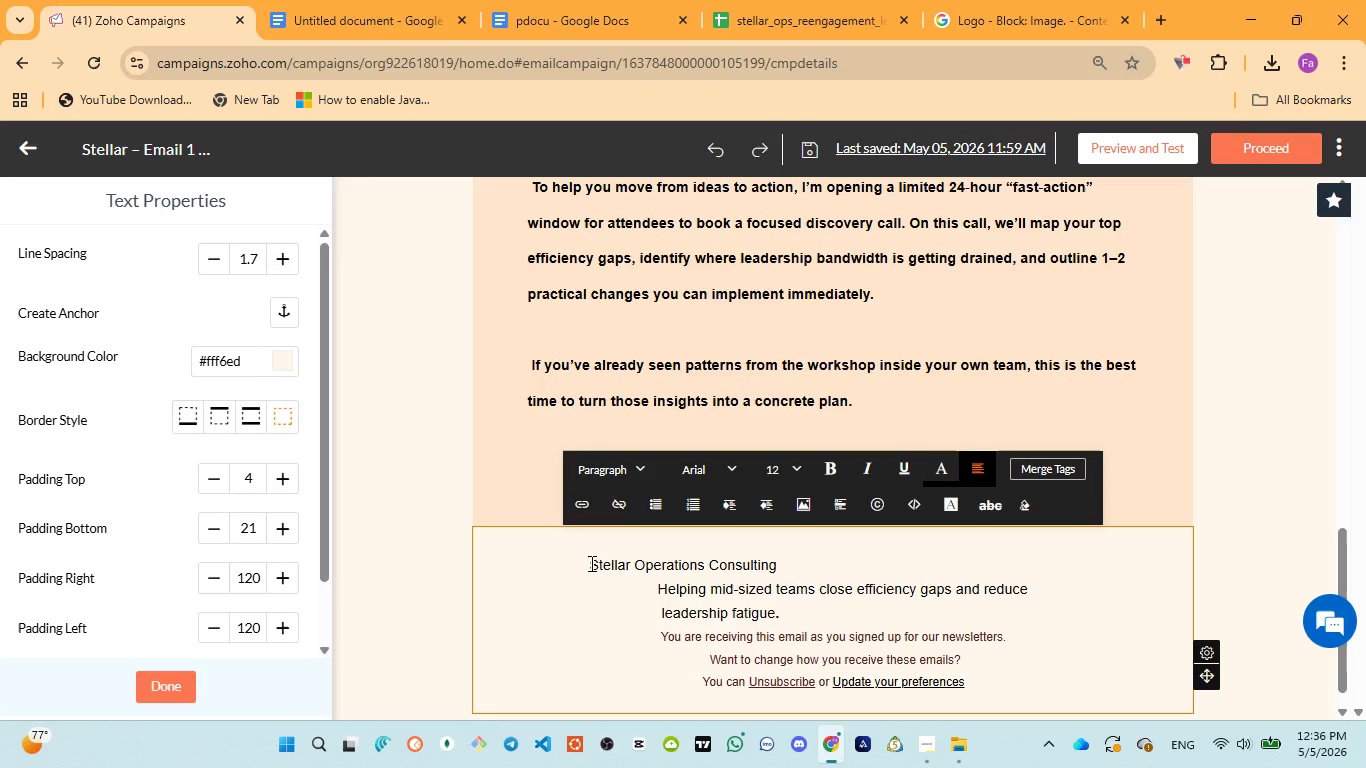 
left_click([592, 561])
 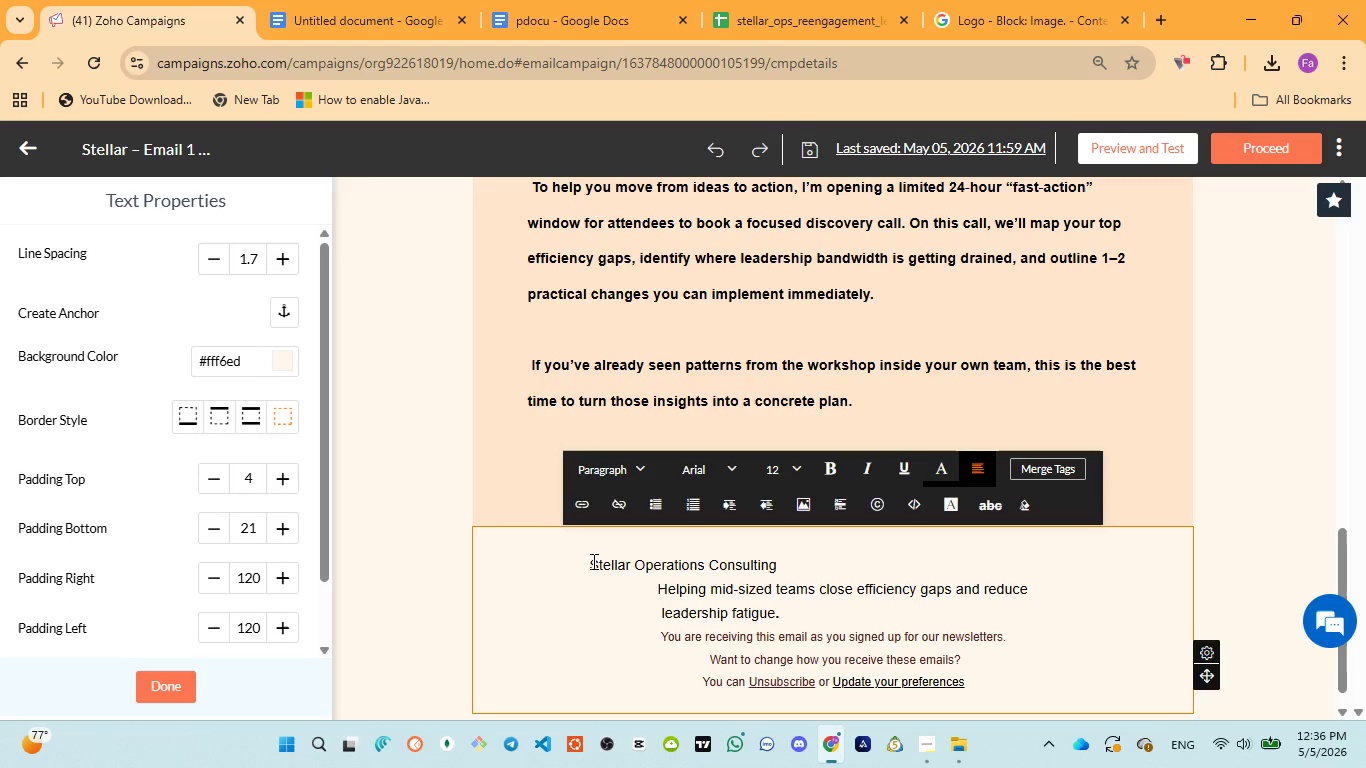 
key(Space)
 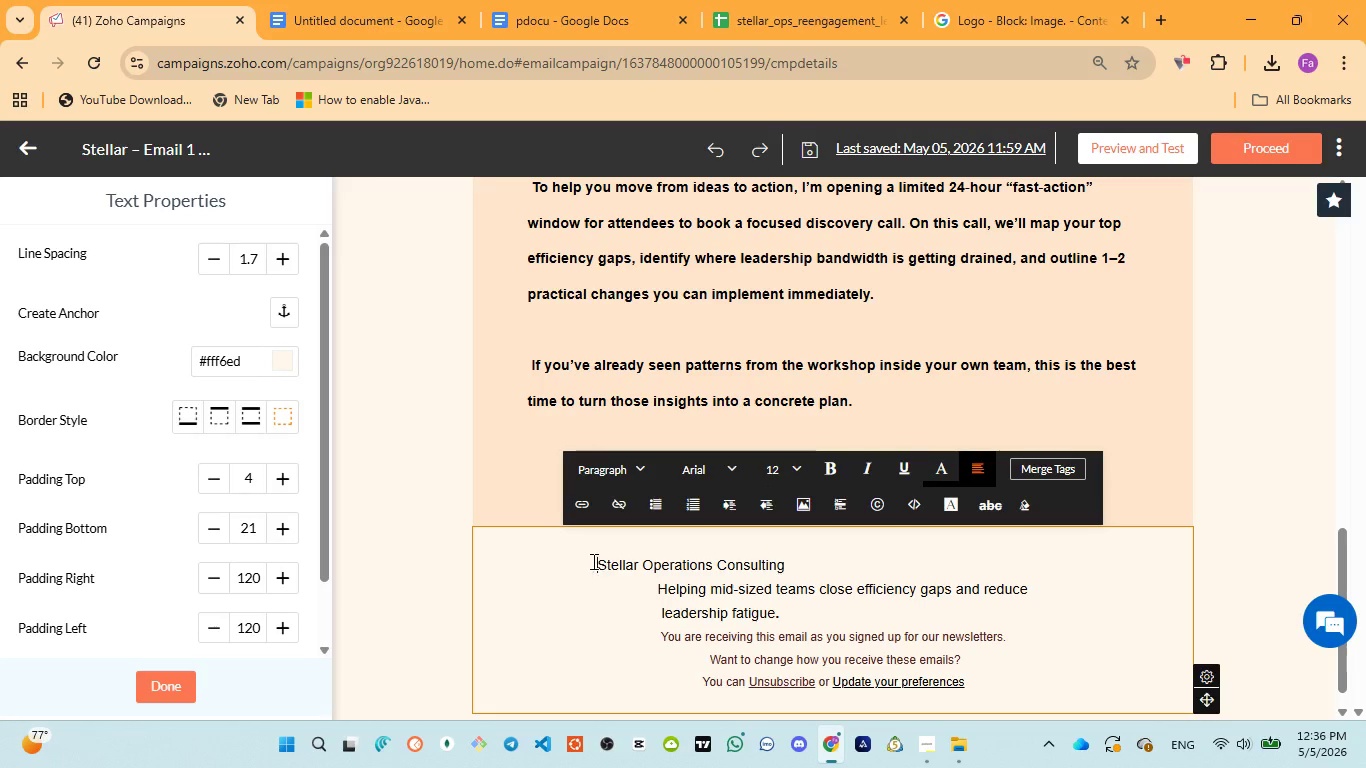 
key(Space)
 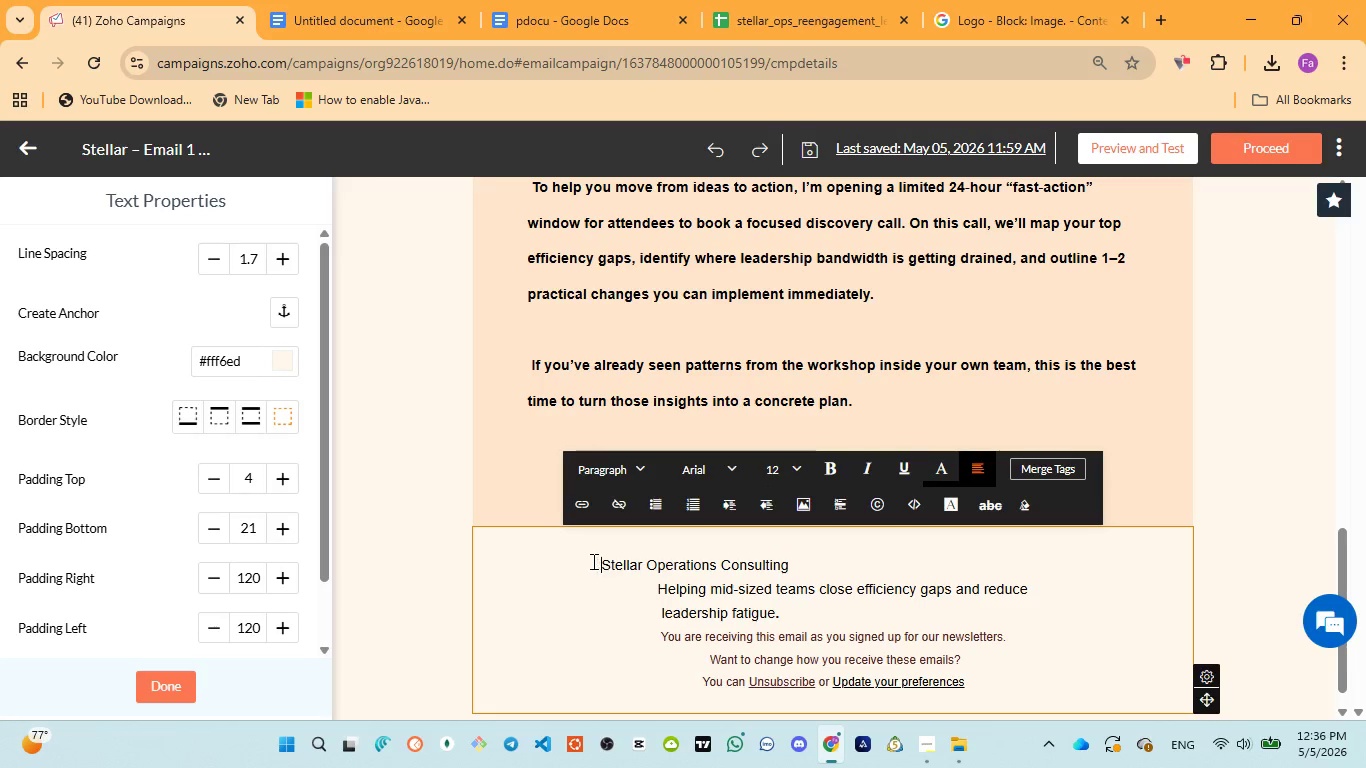 
key(Space)
 